 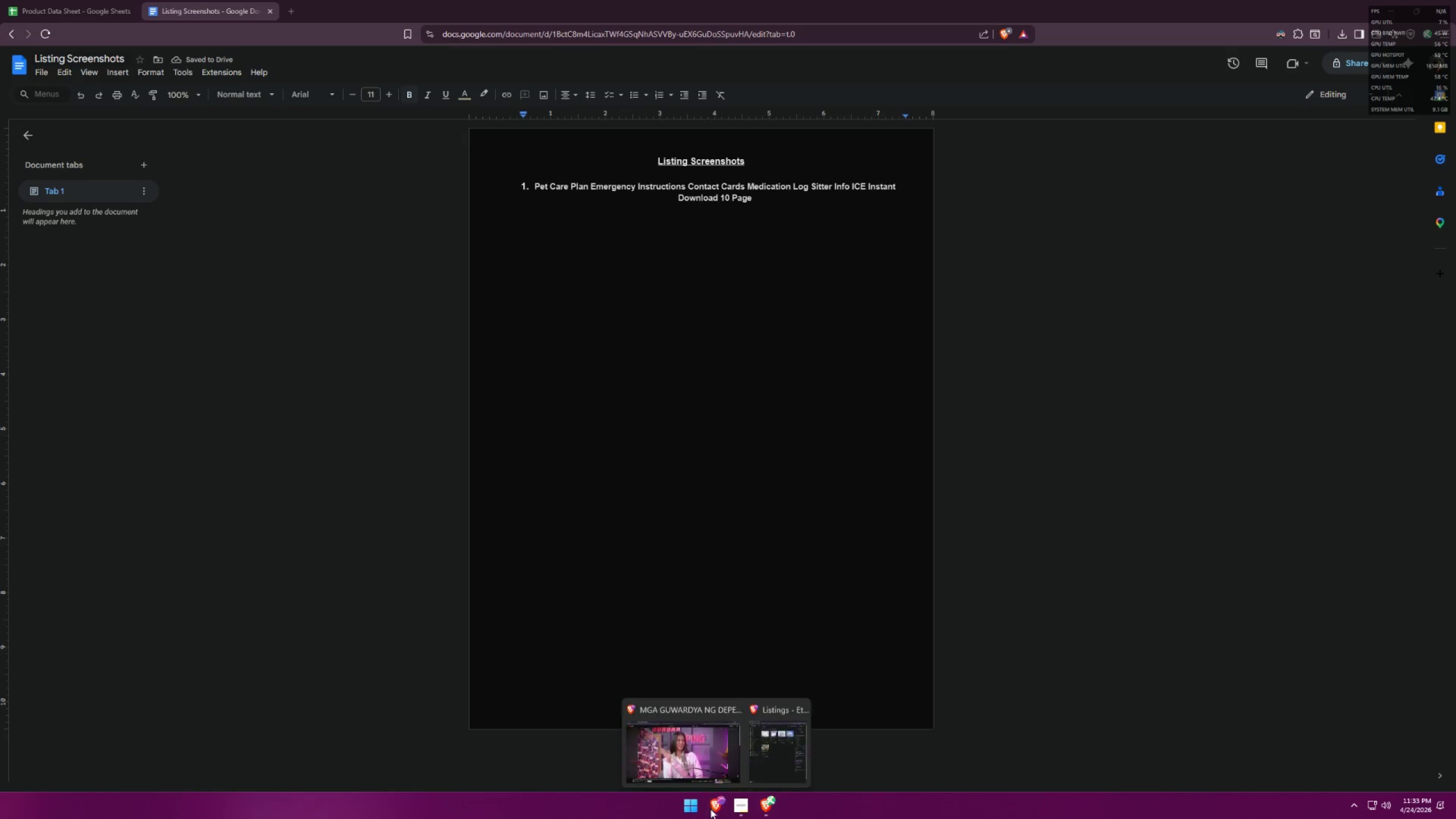 
left_click([759, 755])
 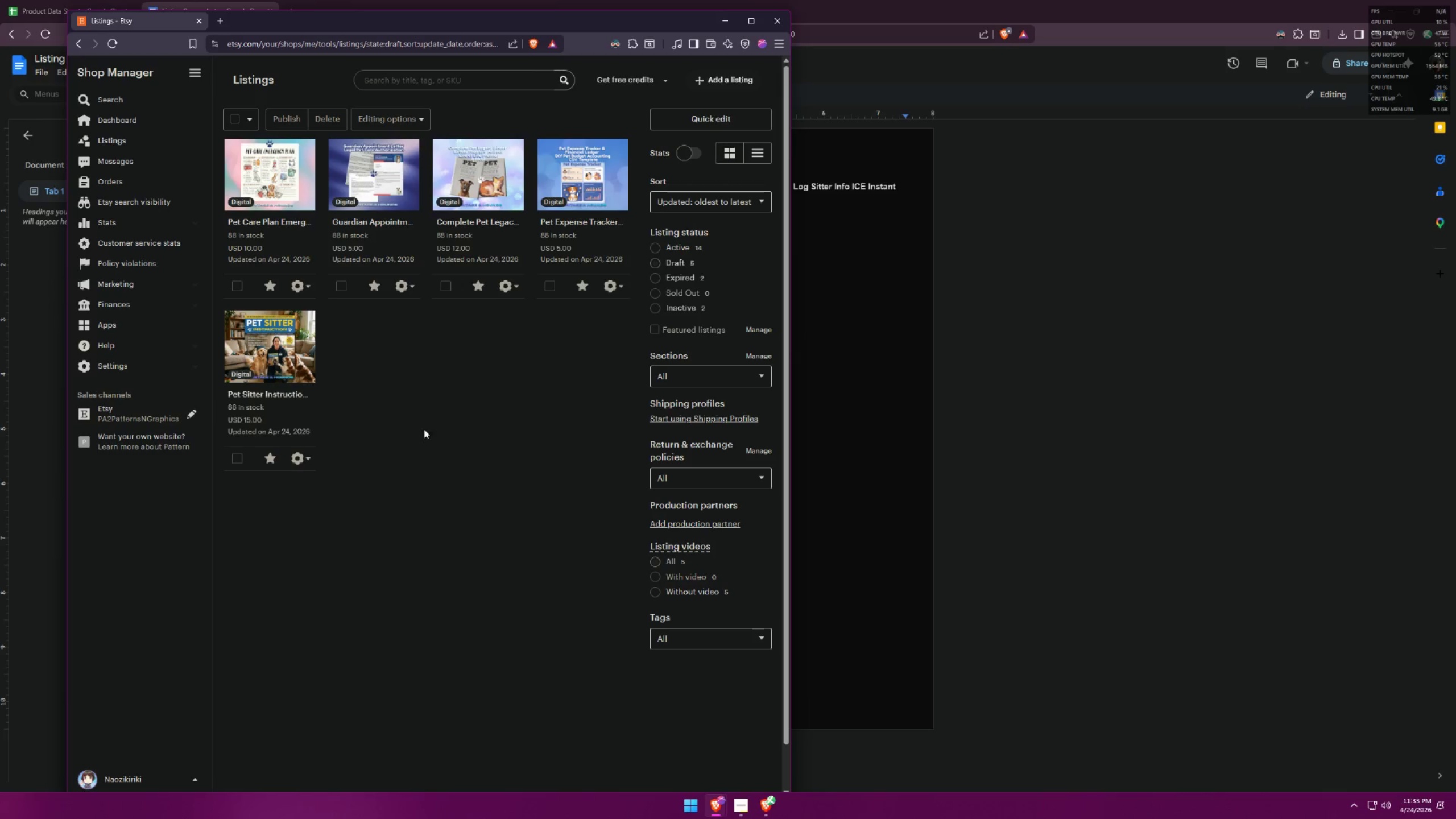 
left_click([304, 288])
 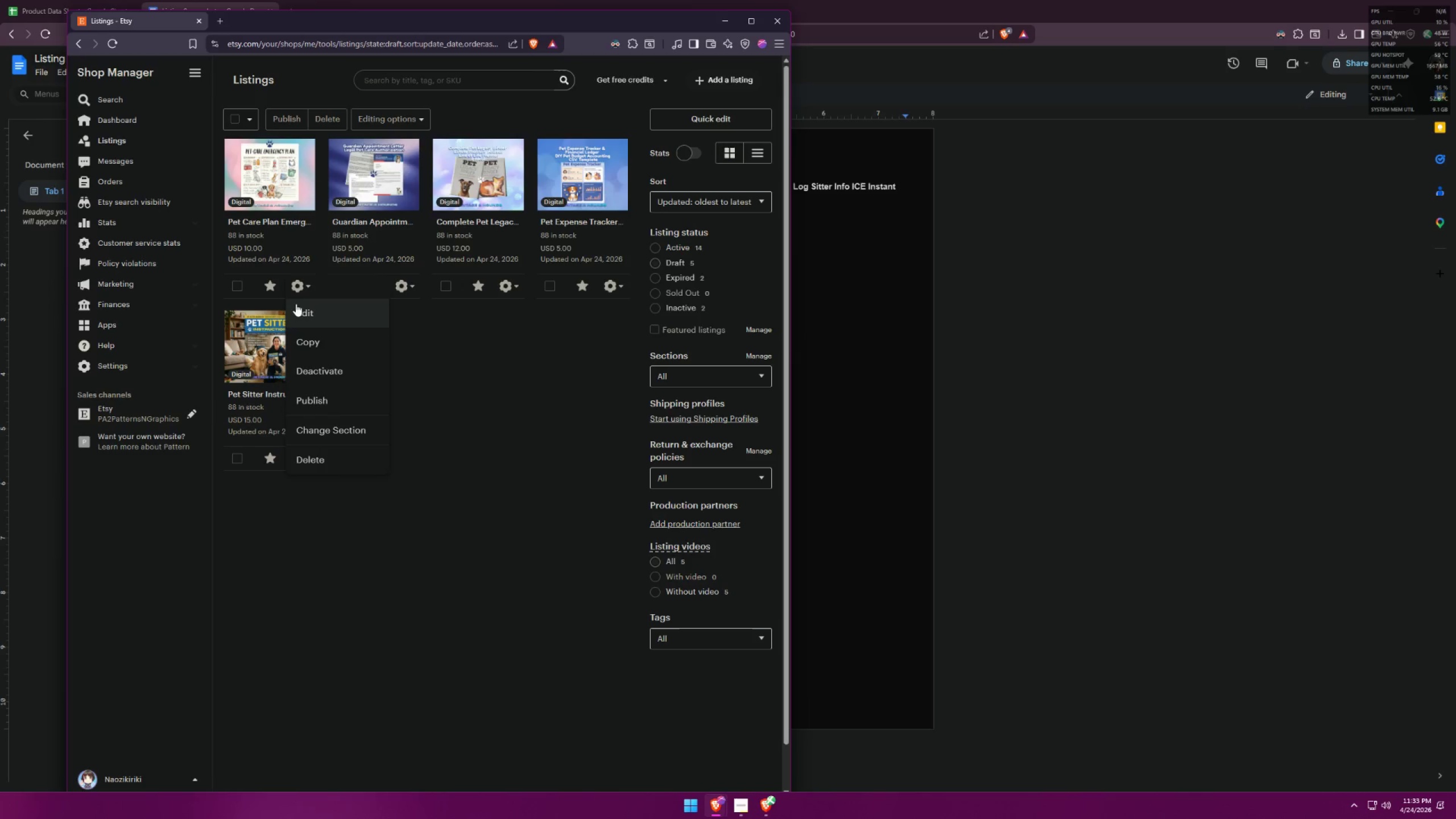 
left_click([296, 309])
 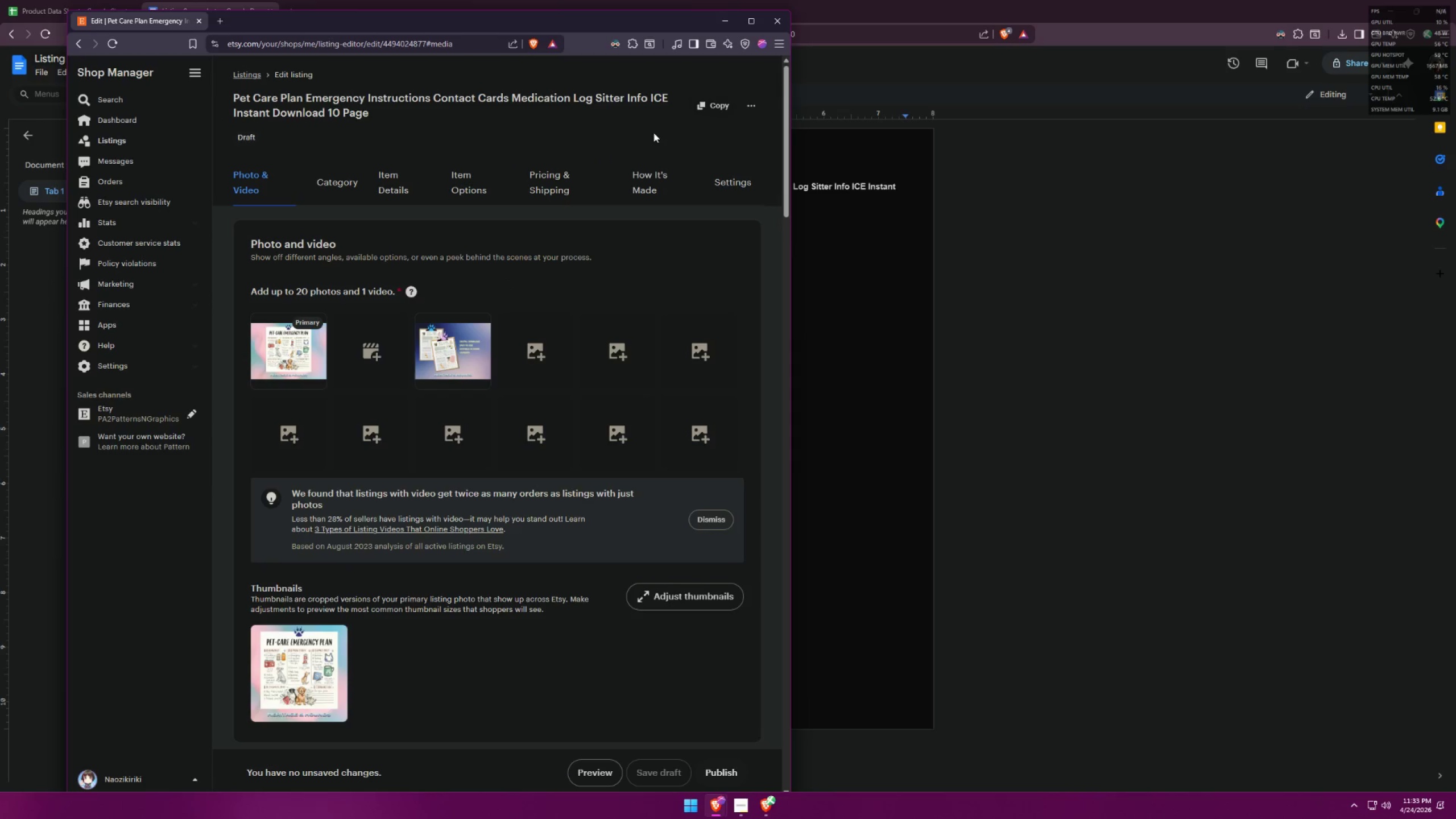 
left_click([754, 18])
 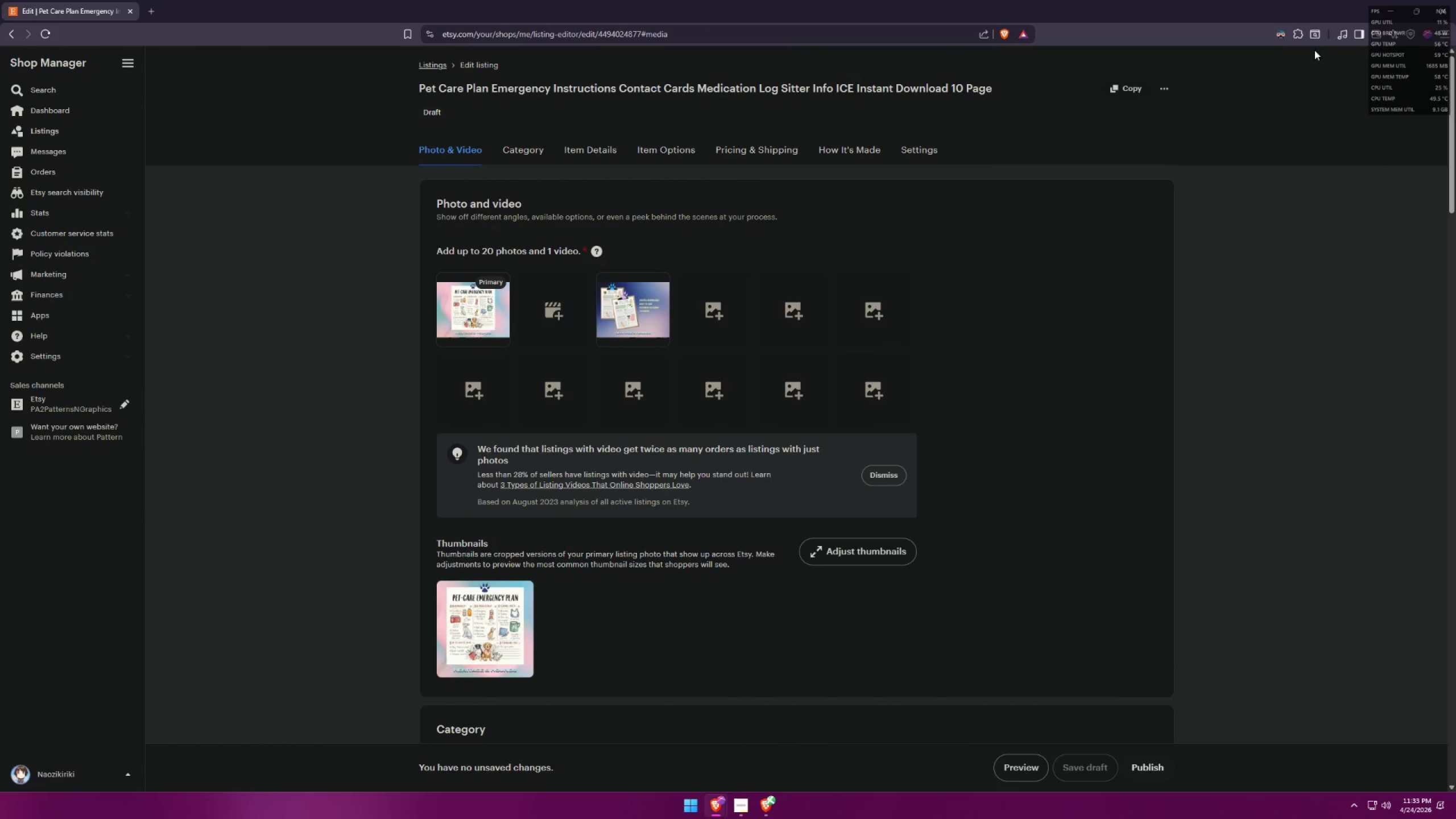 
left_click([1281, 36])
 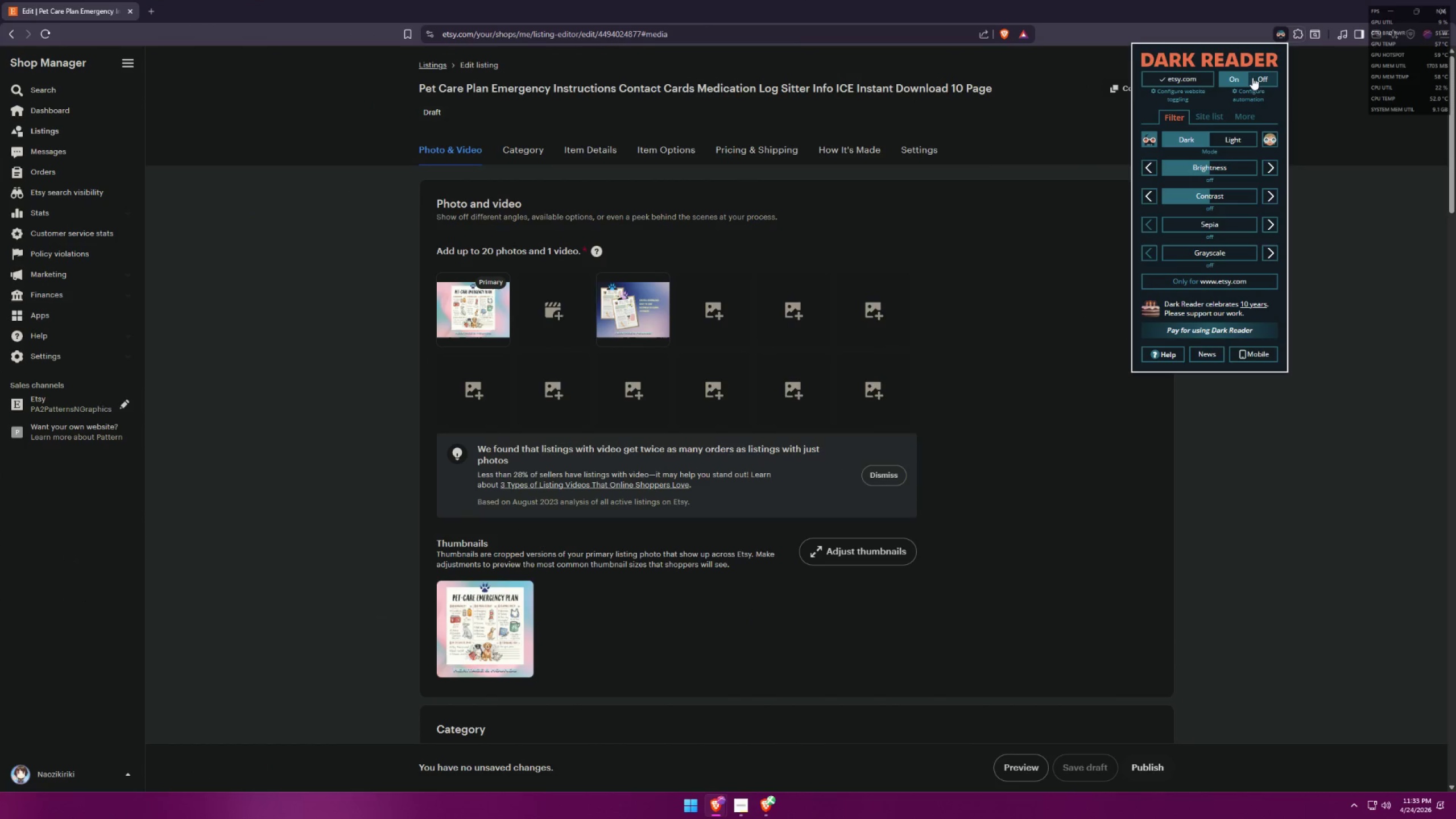 
left_click([1253, 77])
 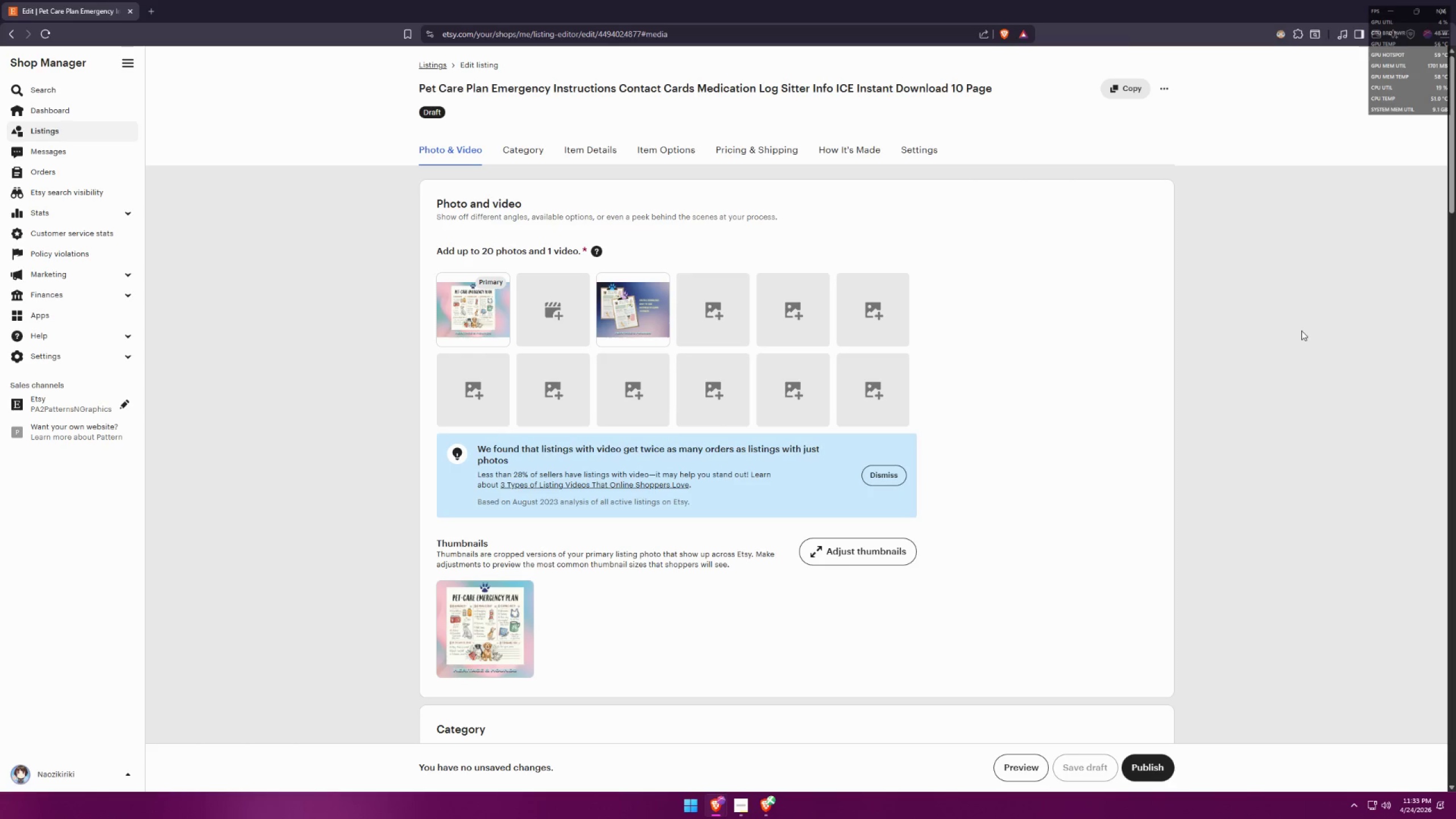 
hold_key(key=MetaLeft, duration=0.5)
 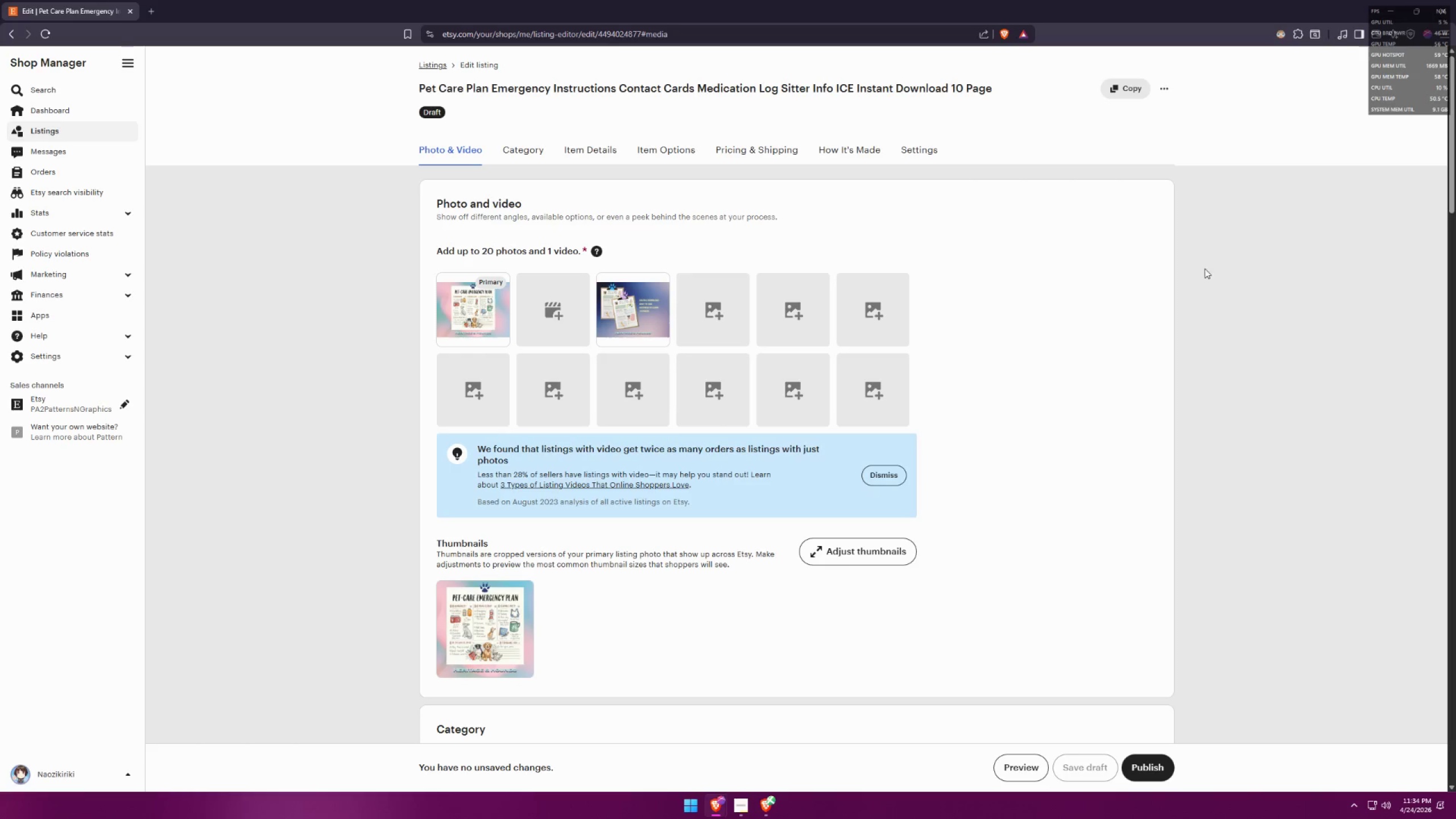 
hold_key(key=ShiftLeft, duration=0.5)
 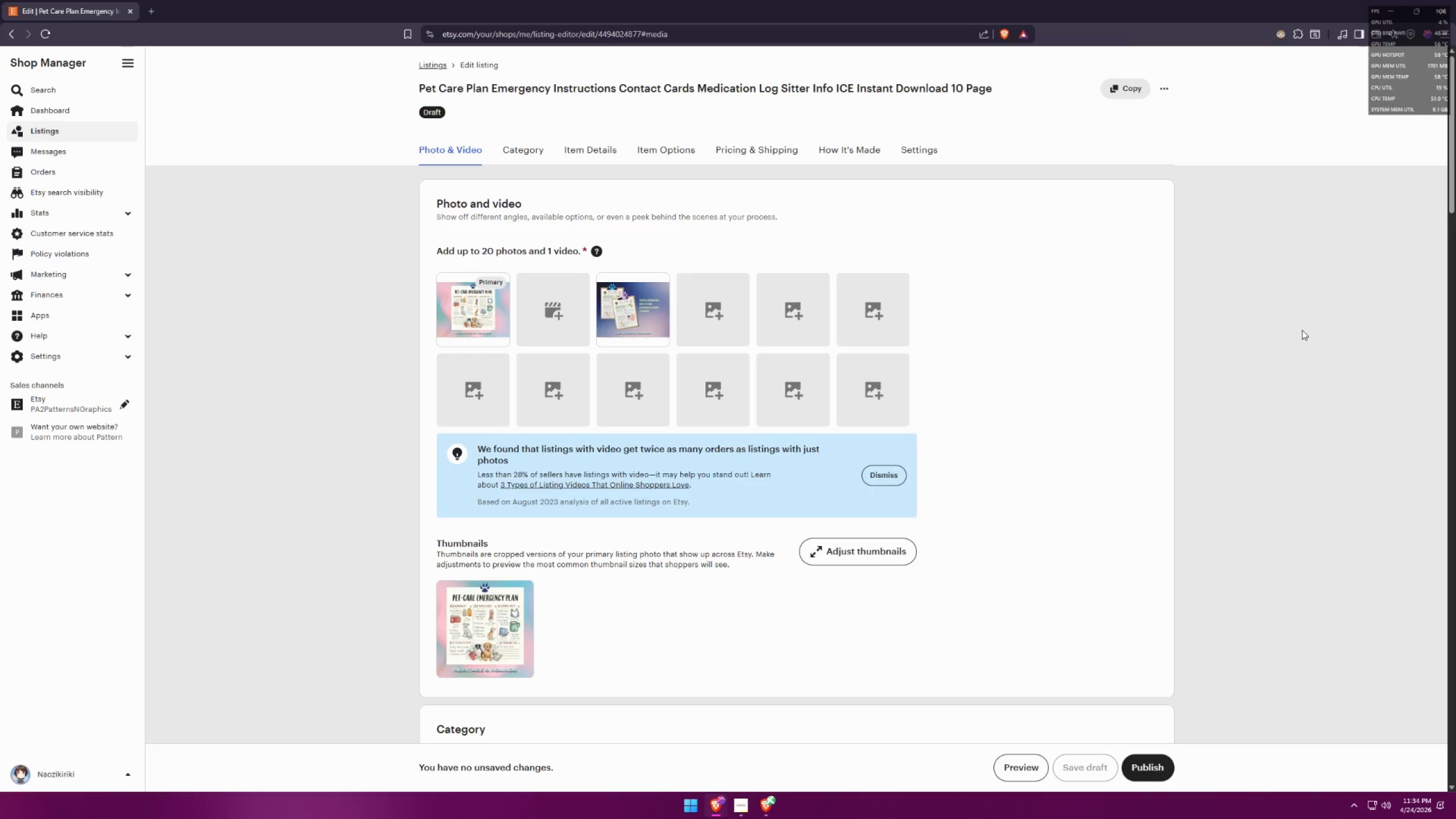 
key(Meta+Shift+ShiftLeft)
 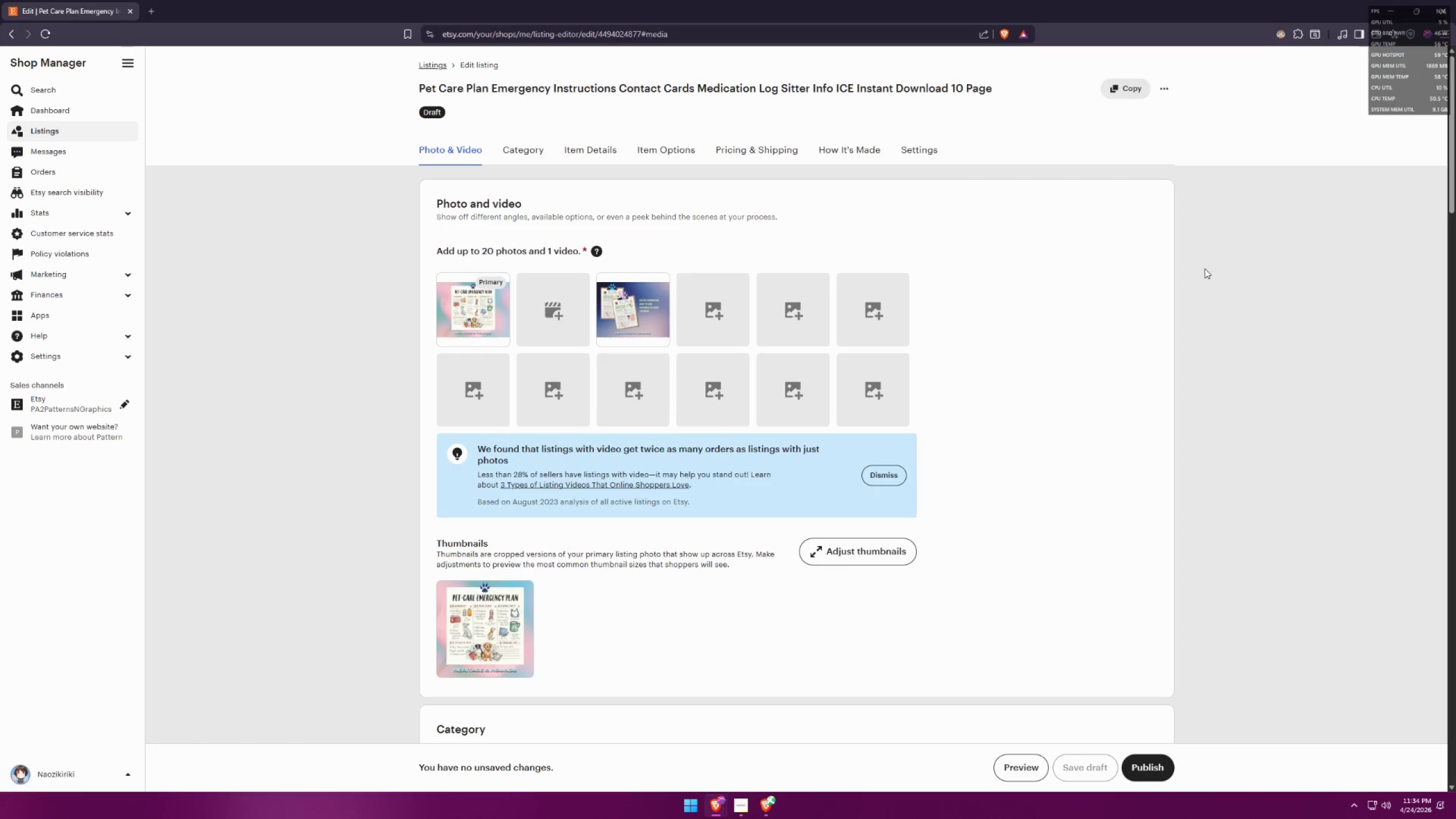 
key(Meta+Shift+S)
 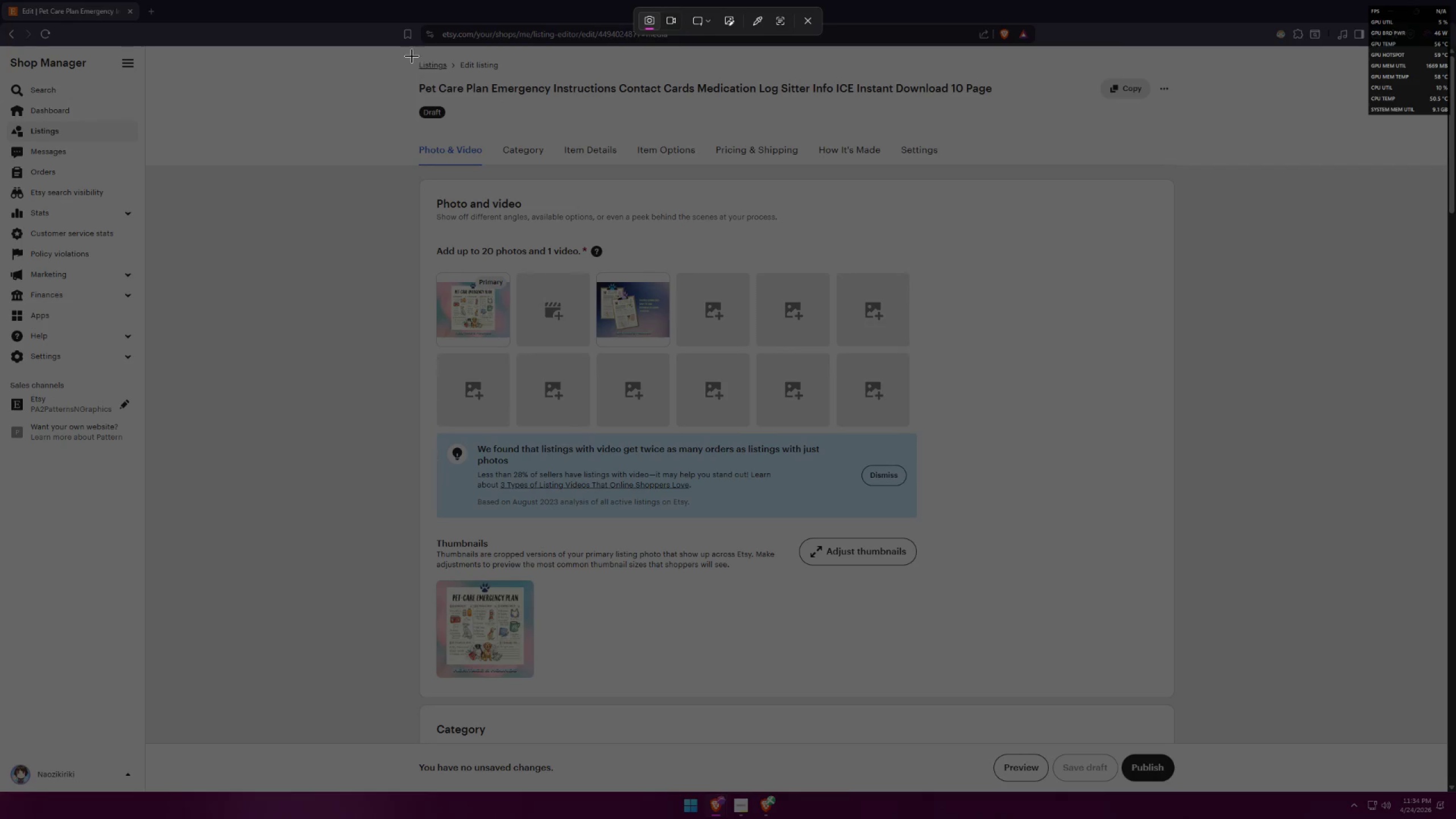 
scroll: coordinate [1302, 330], scroll_direction: up, amount: 4.0
 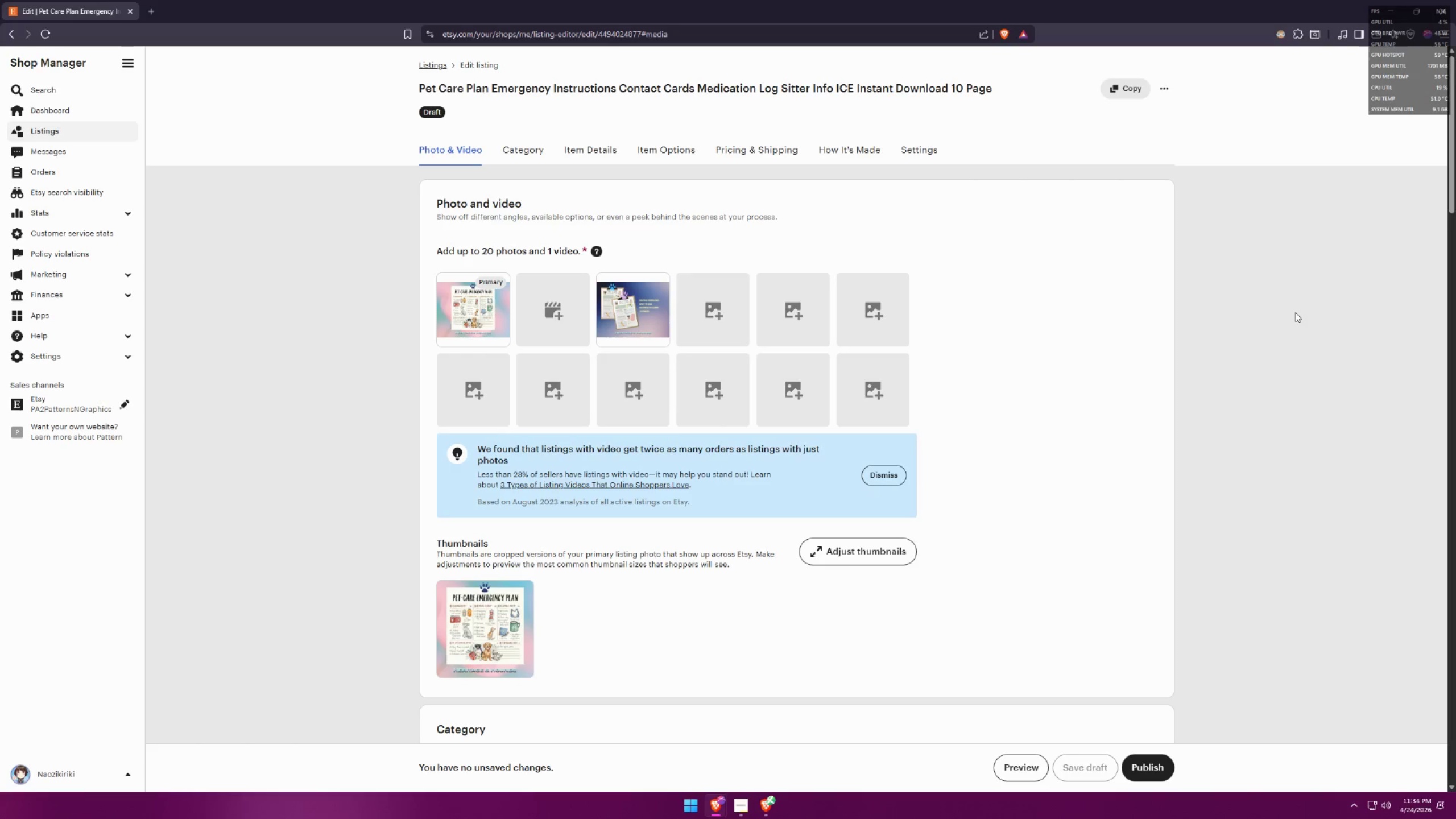 
left_click_drag(start_coordinate=[413, 49], to_coordinate=[1174, 742])
 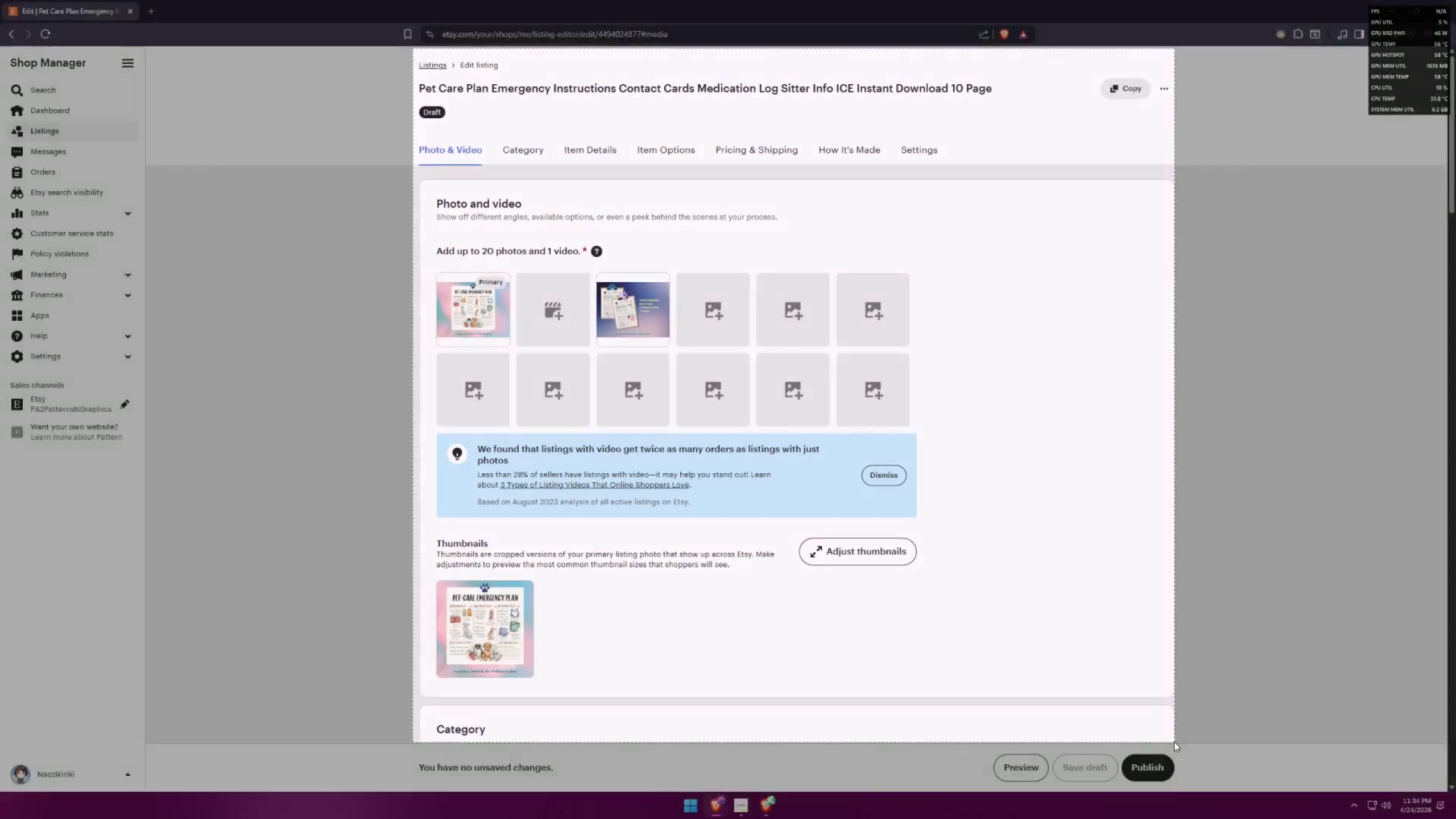 
key(Alt+AltLeft)
 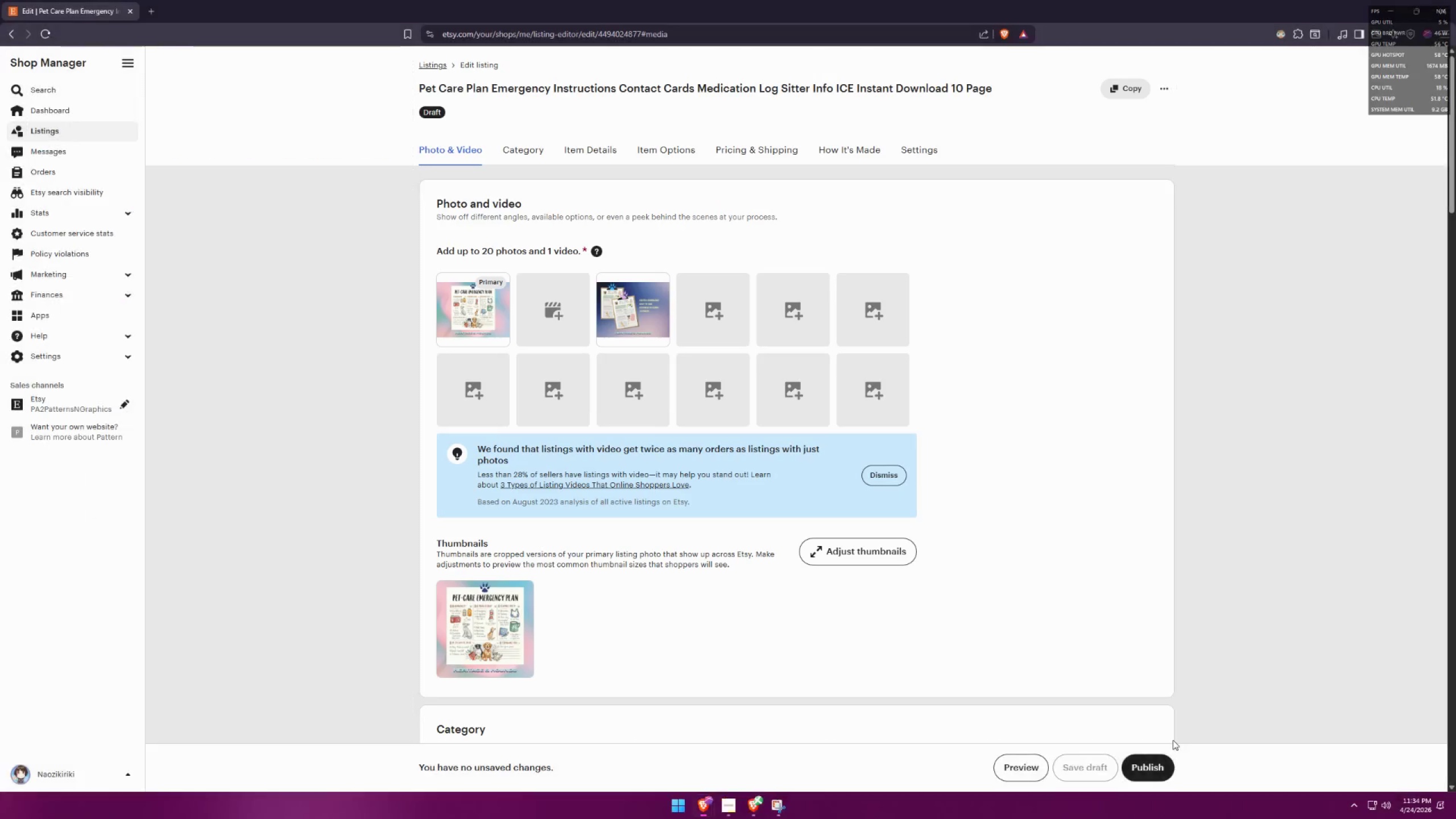 
key(Alt+Tab)
 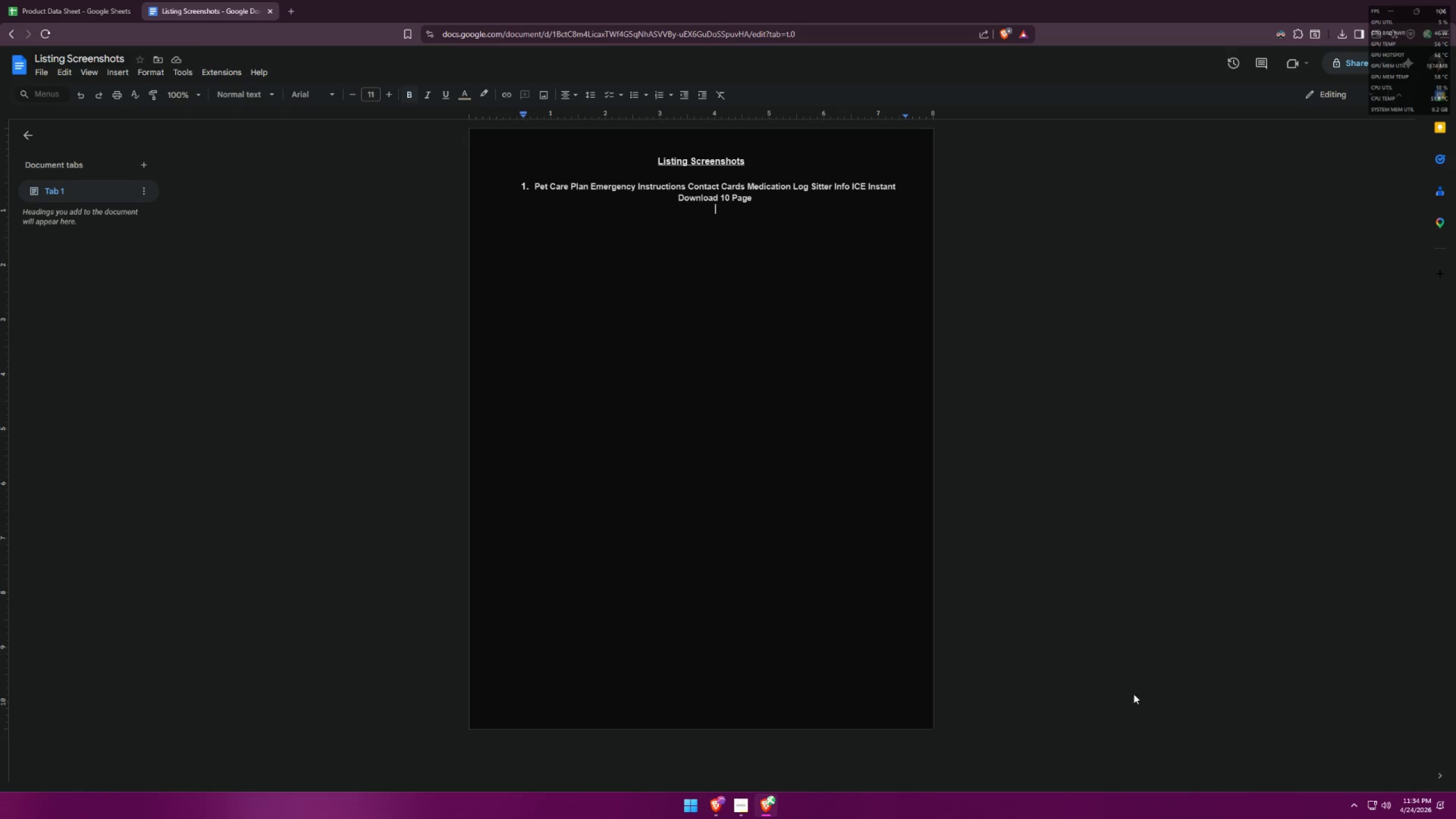 
key(Control+ControlLeft)
 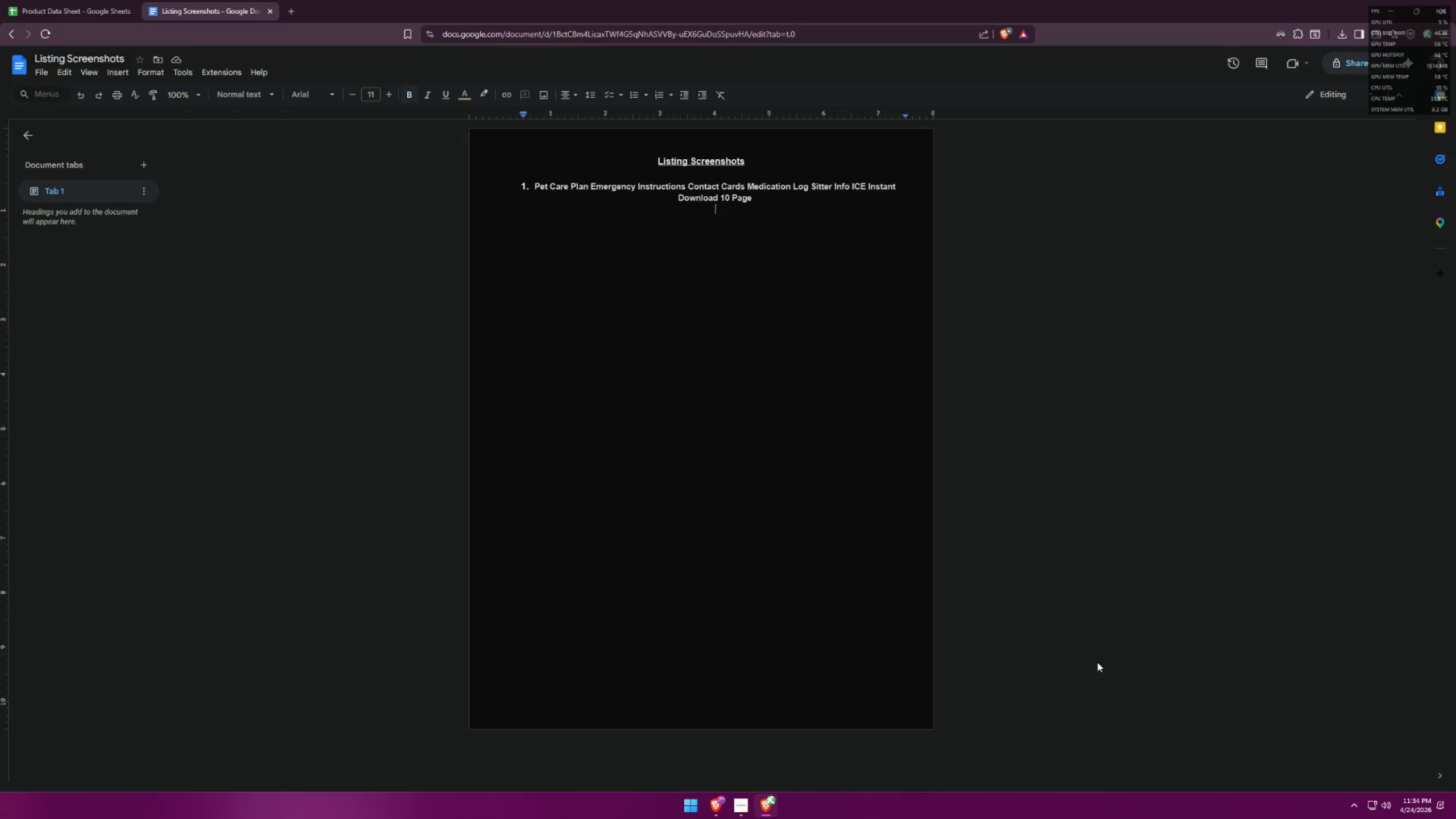 
key(Control+V)
 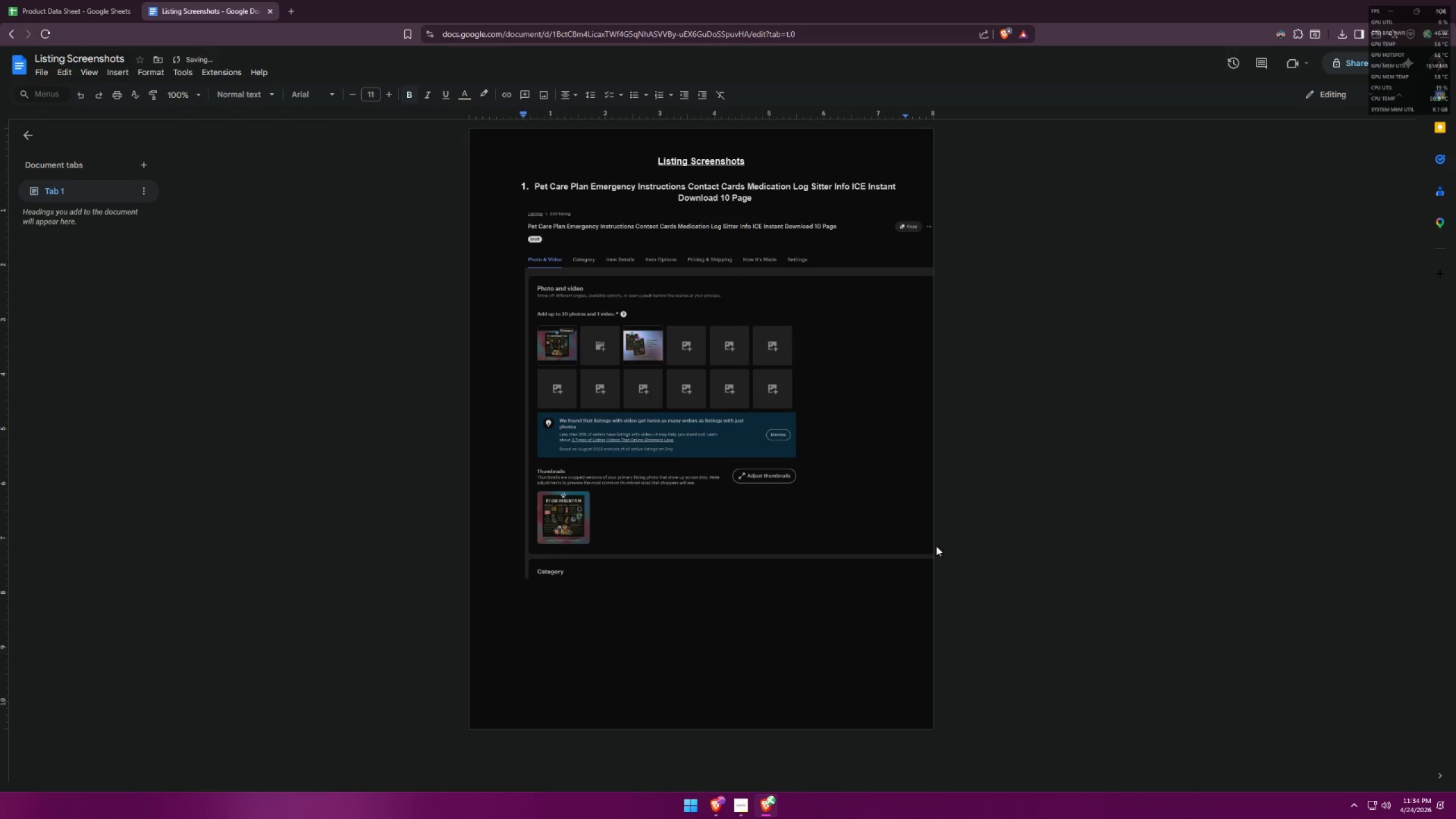 
left_click([831, 462])
 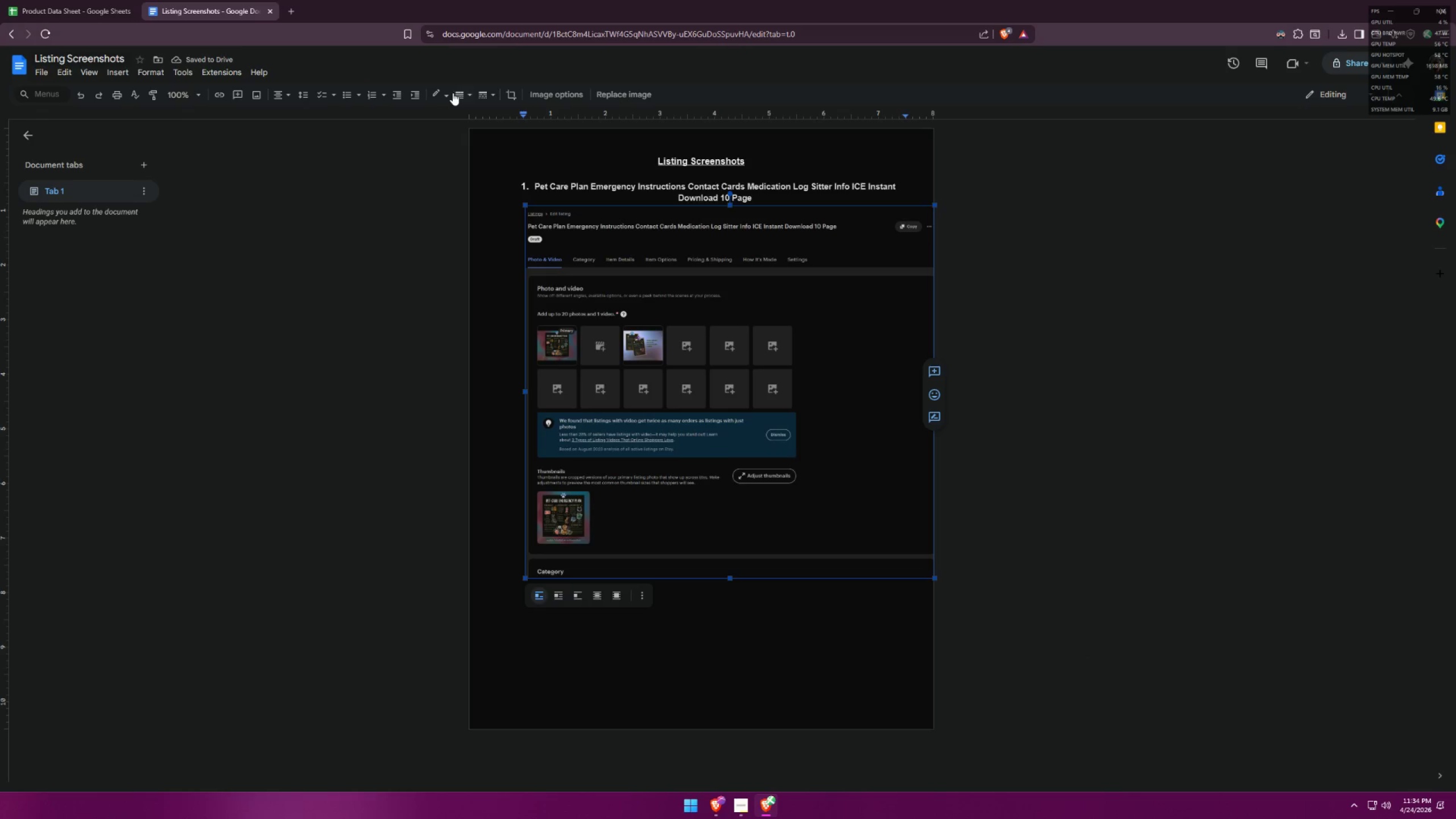 
mouse_move([397, 103])
 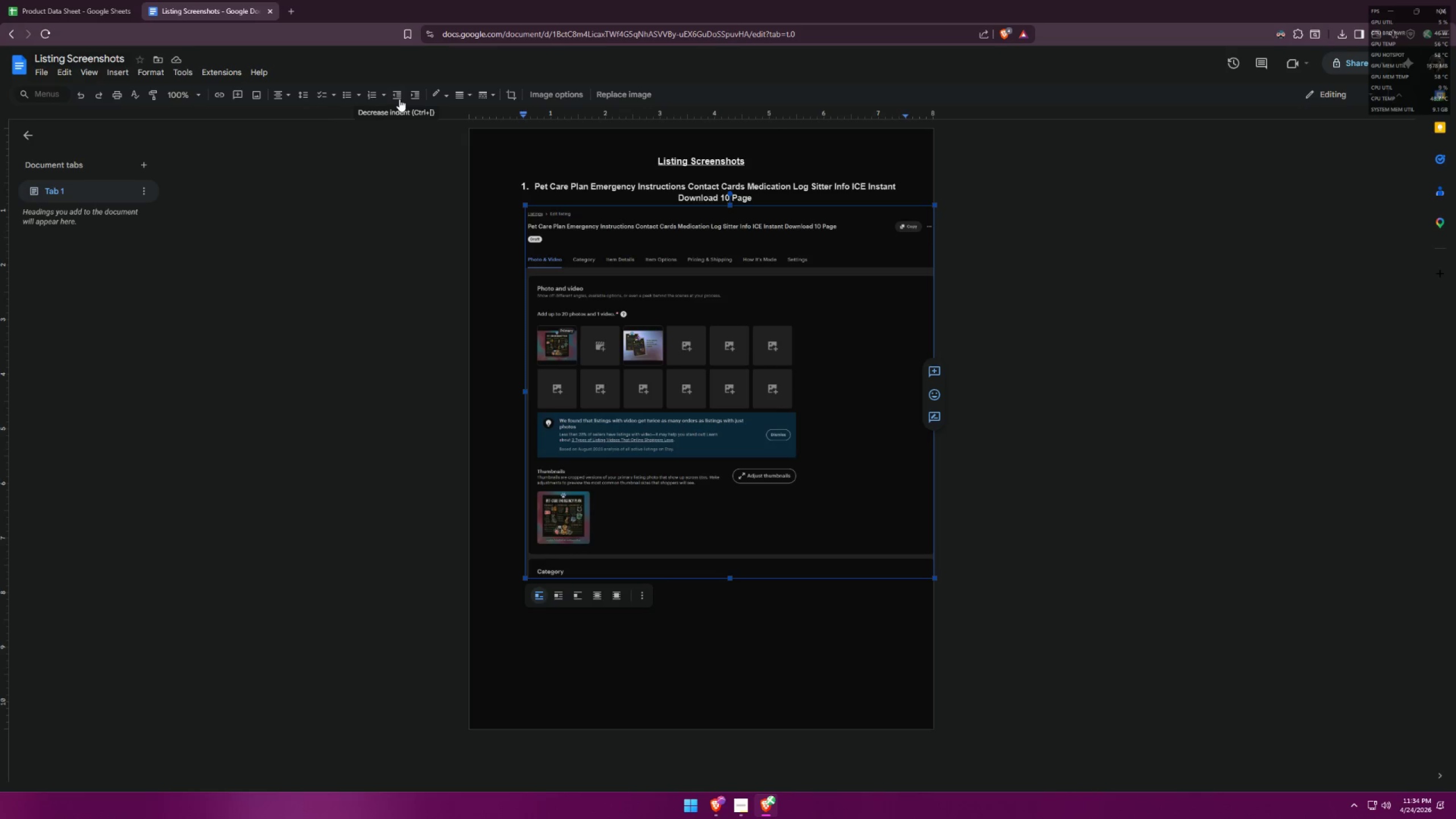 
left_click([399, 99])
 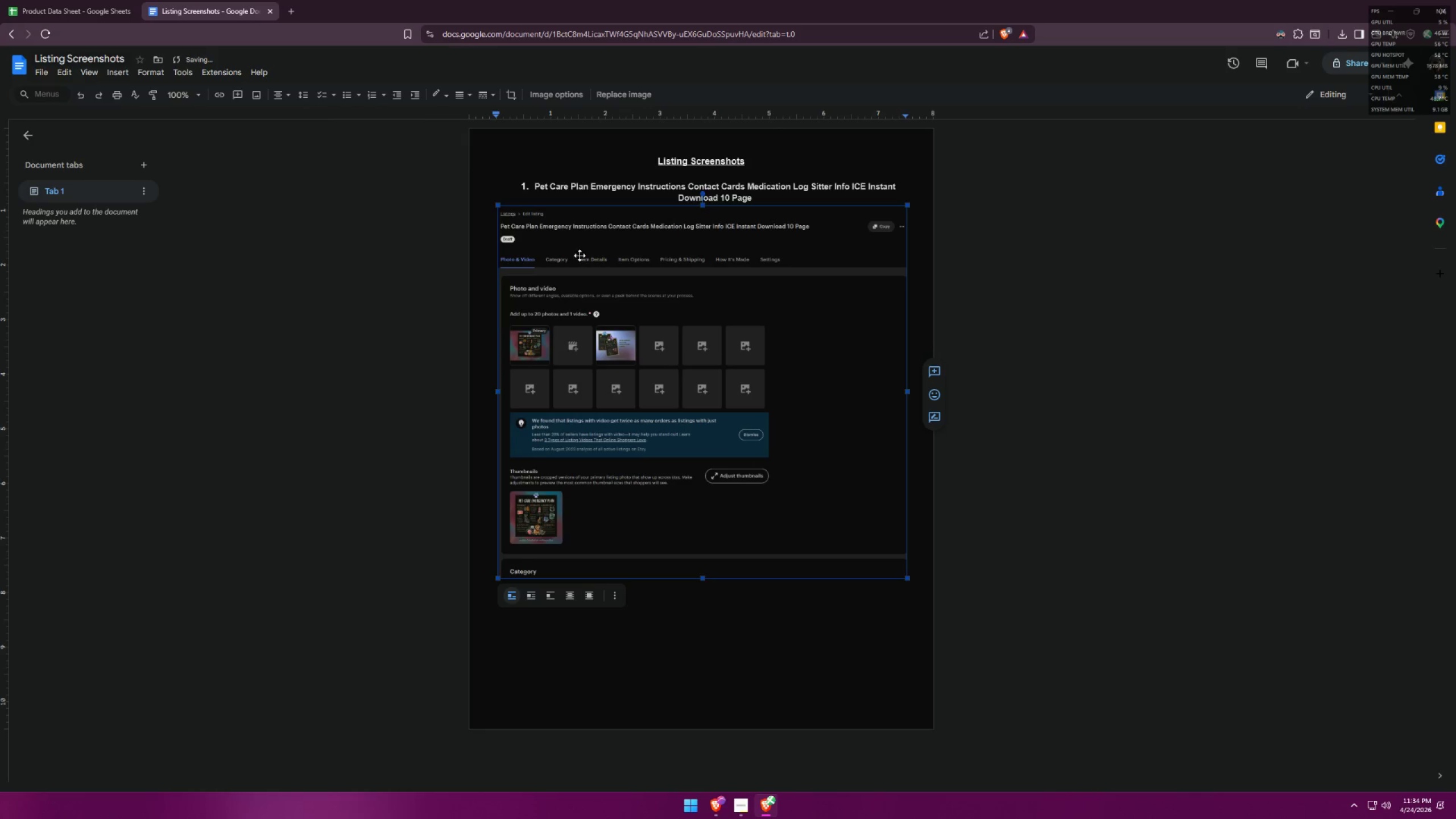 
left_click([1007, 542])
 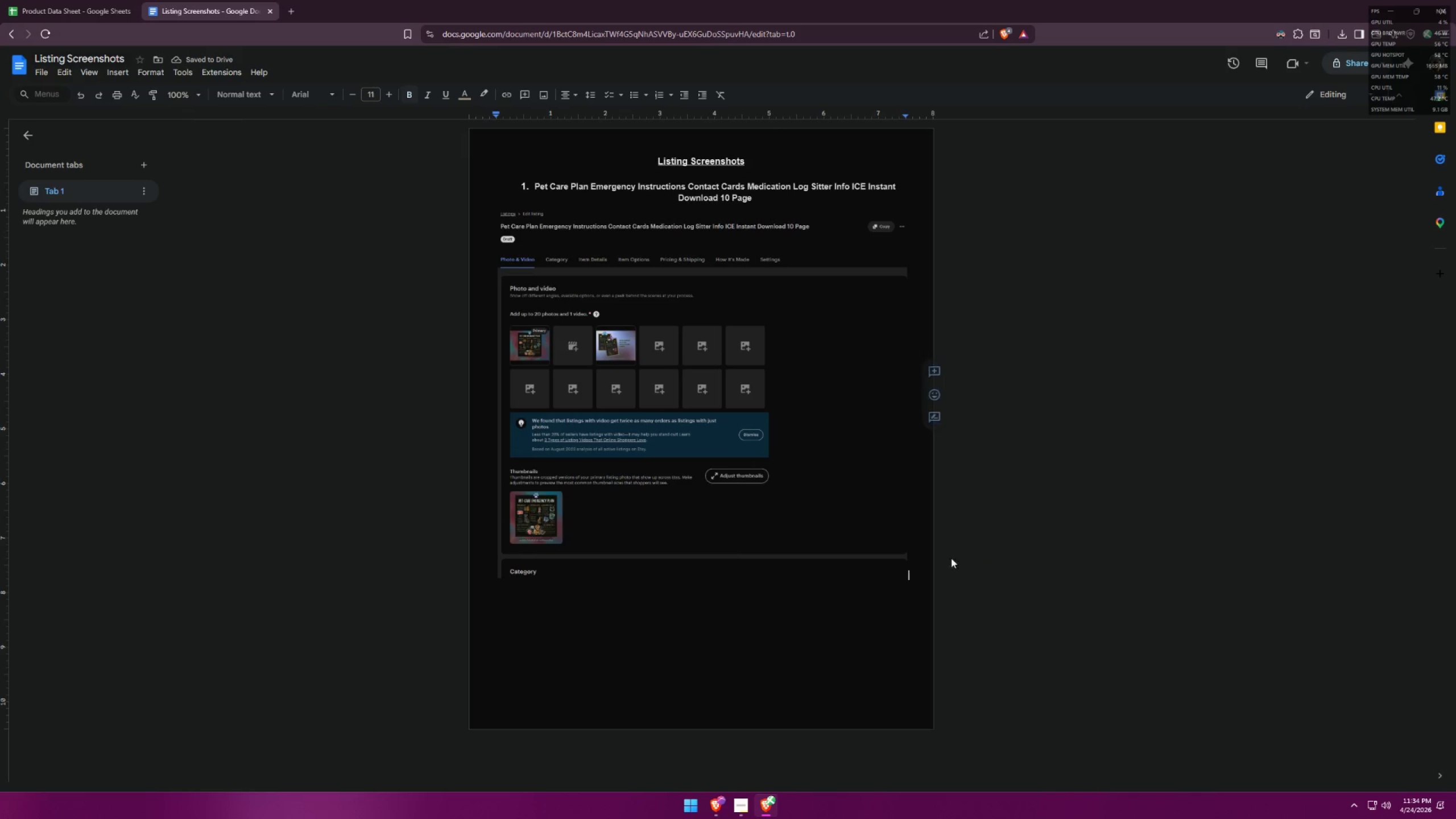 
key(Alt+AltLeft)
 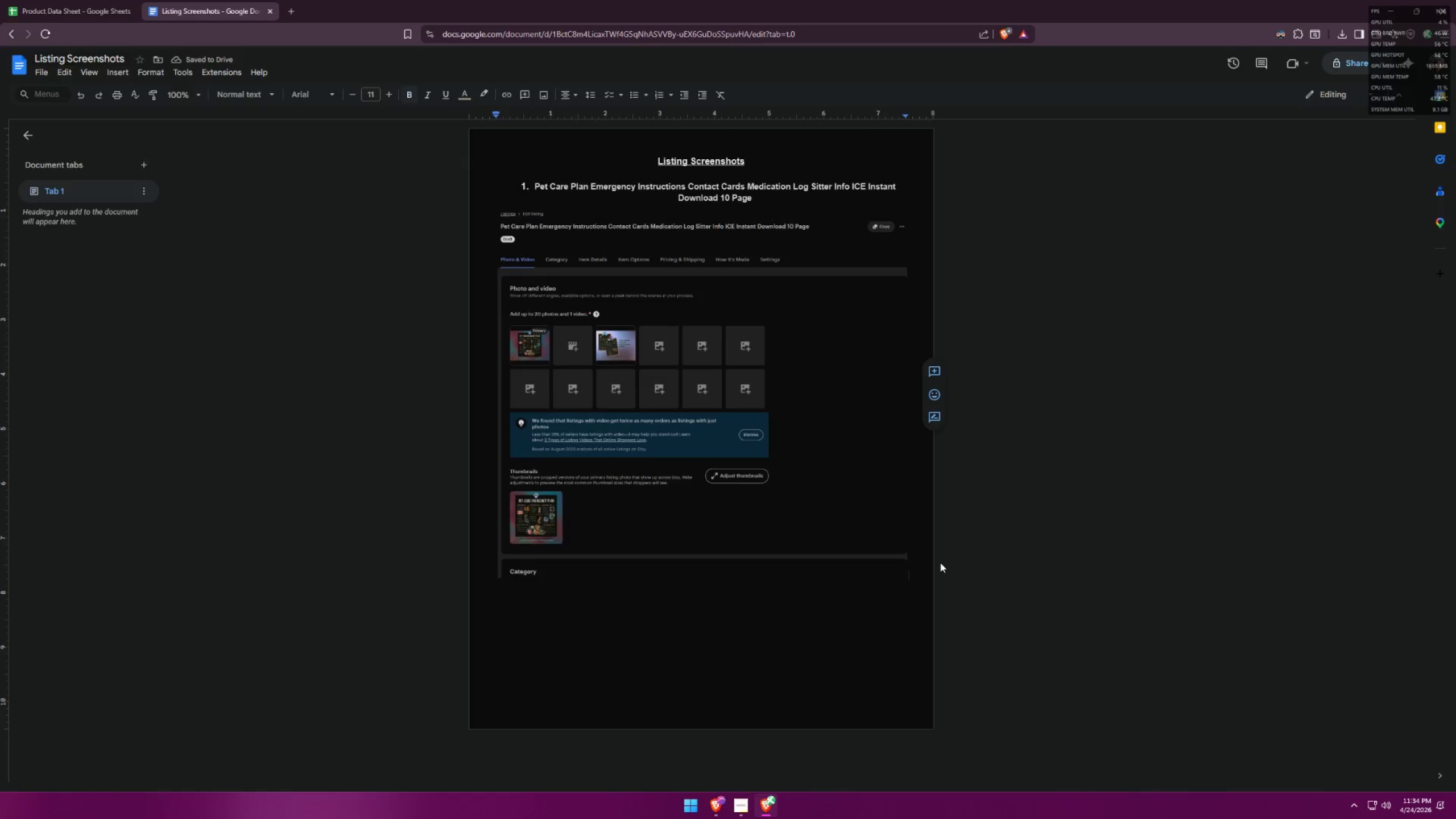 
key(Alt+Tab)
 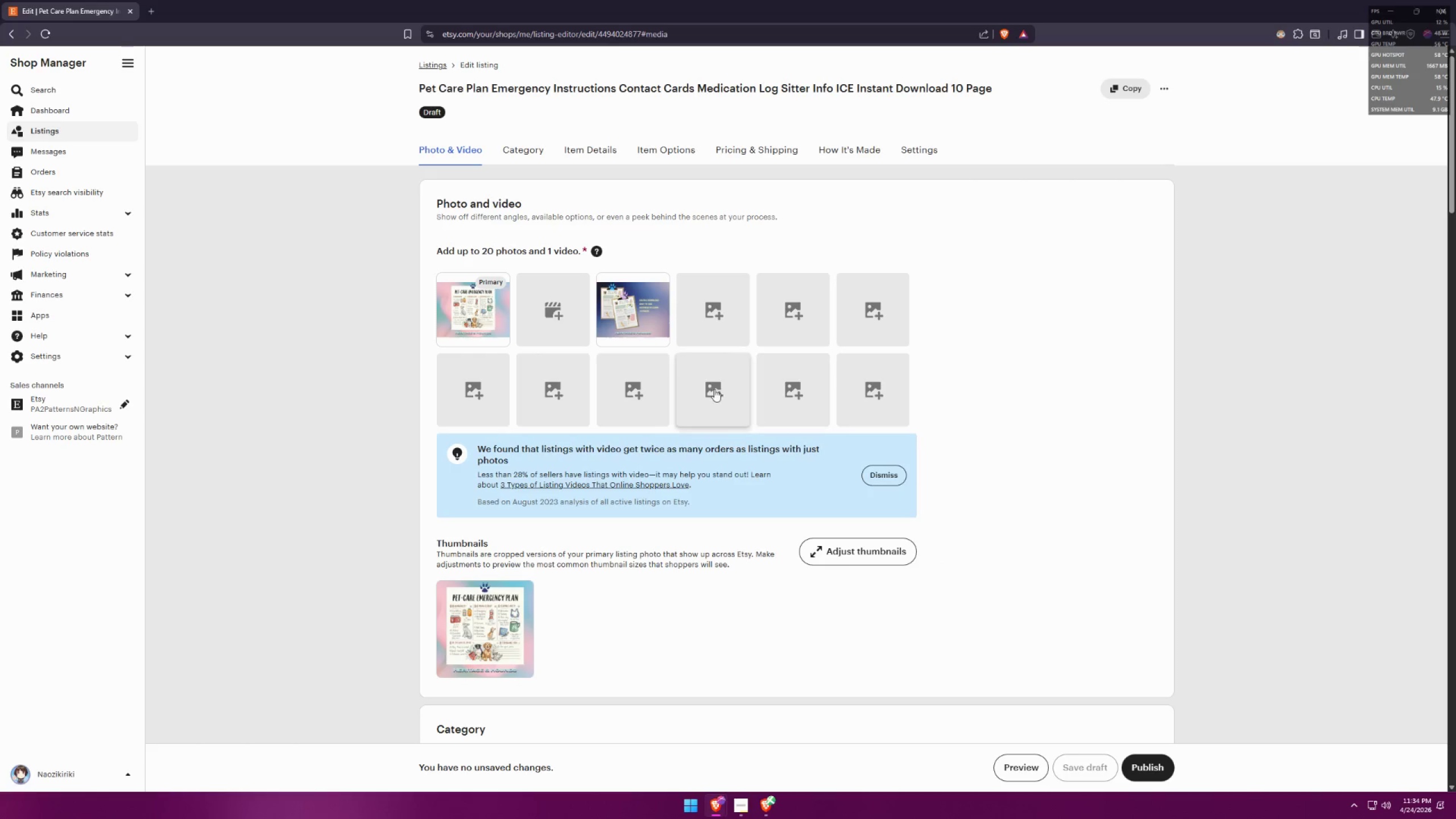 
scroll: coordinate [766, 403], scroll_direction: down, amount: 11.0
 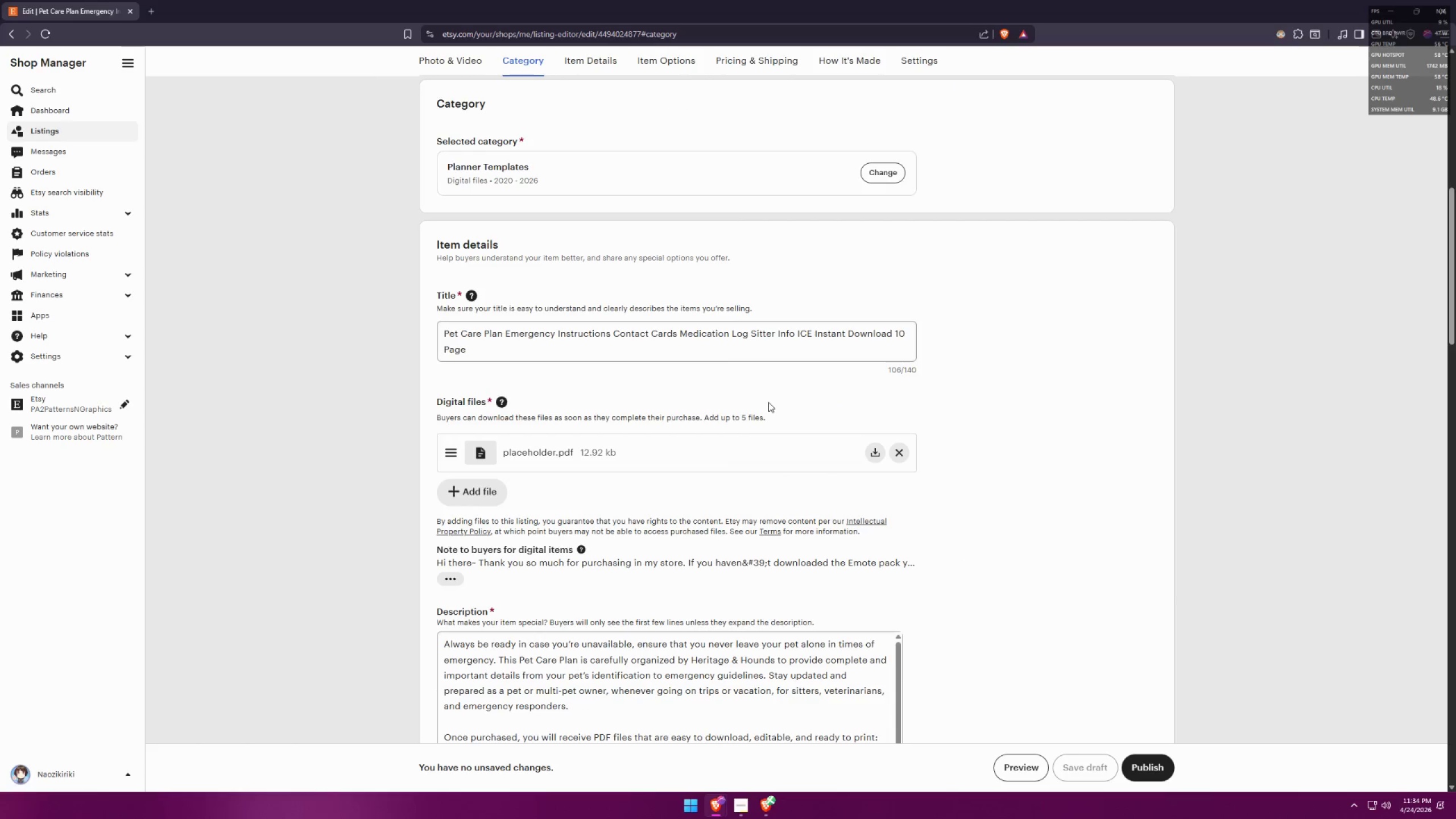 
key(Meta+Shift+ShiftLeft)
 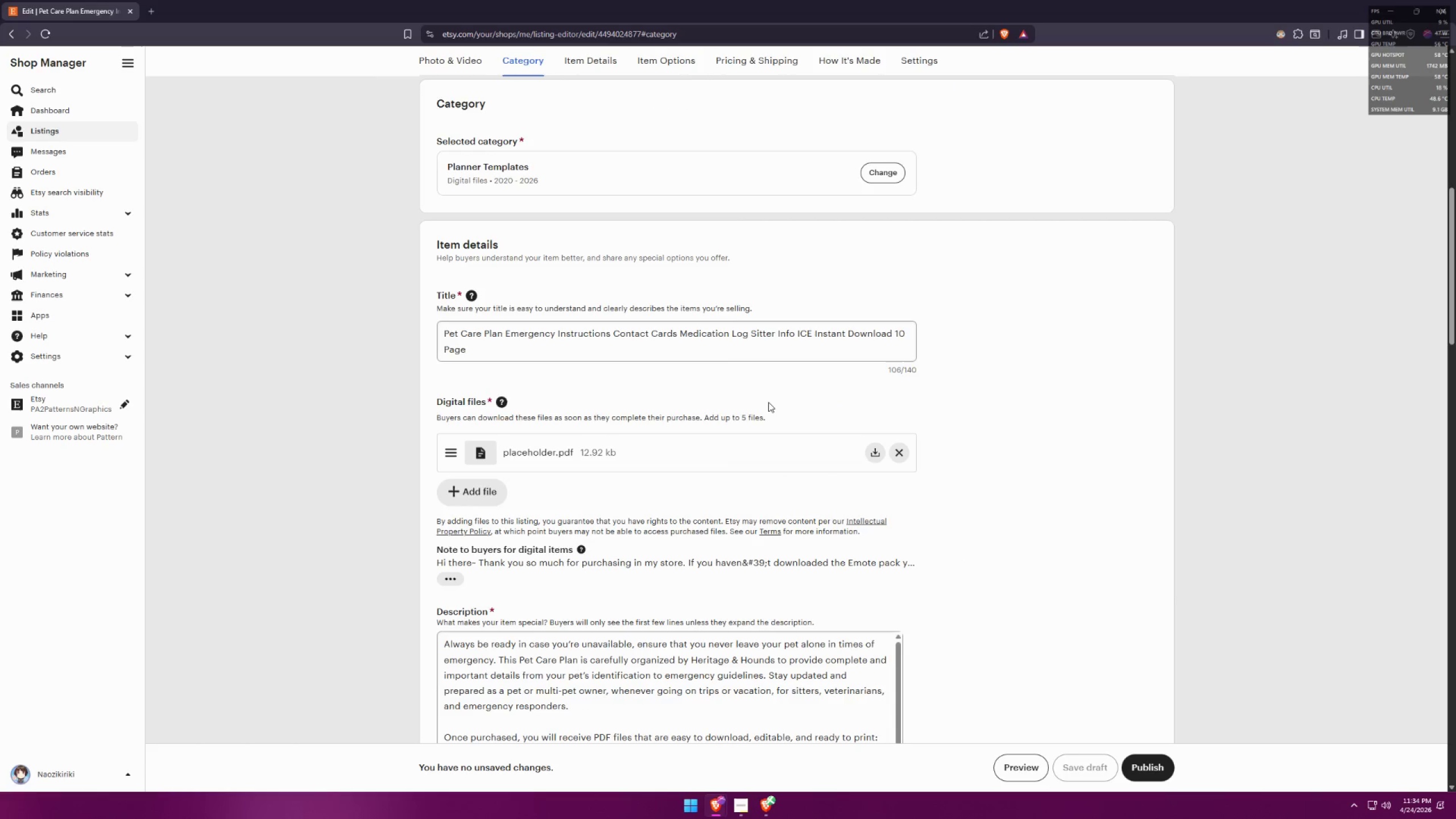 
key(Meta+Shift+S)
 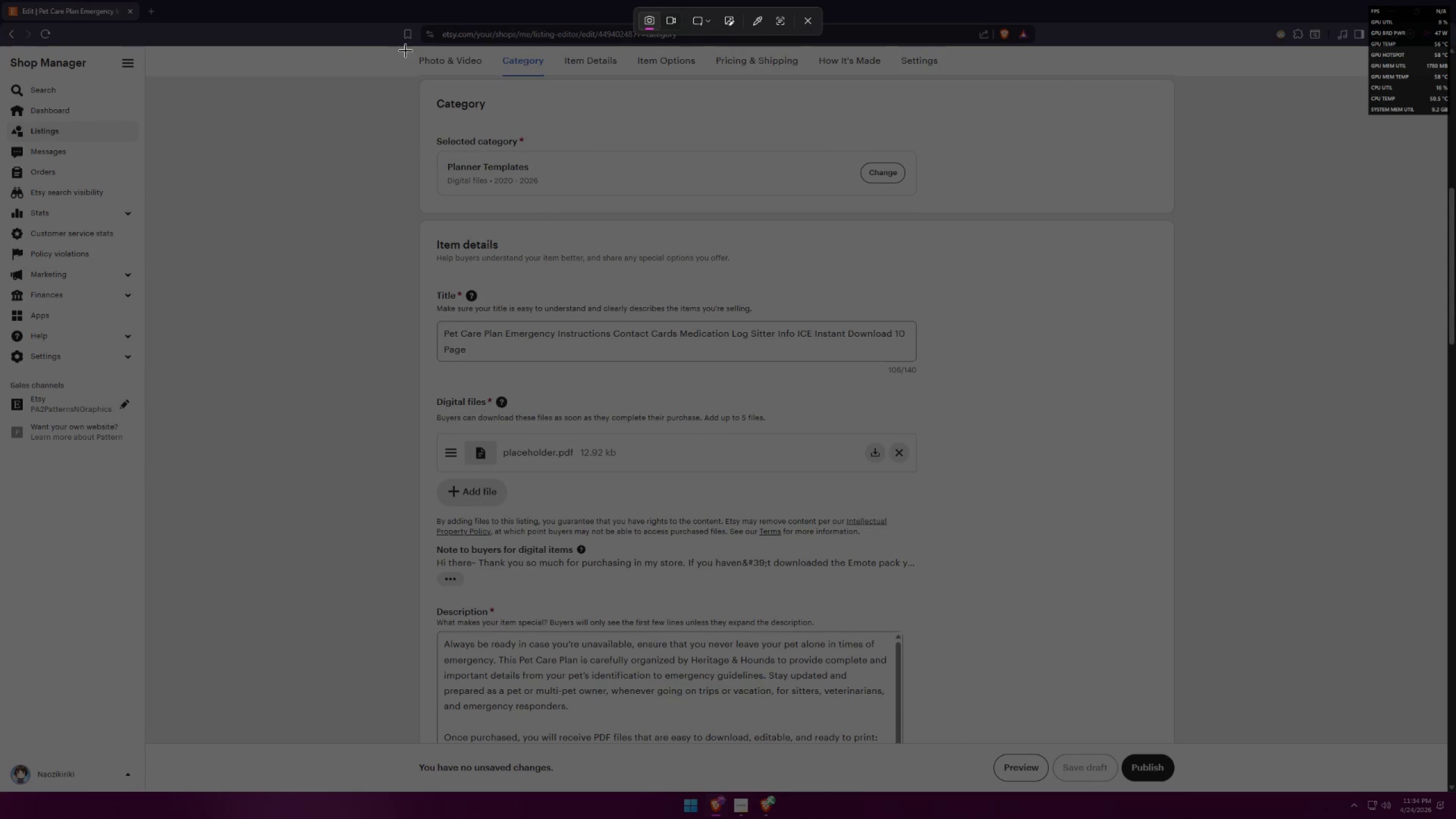 
left_click_drag(start_coordinate=[412, 48], to_coordinate=[1174, 742])
 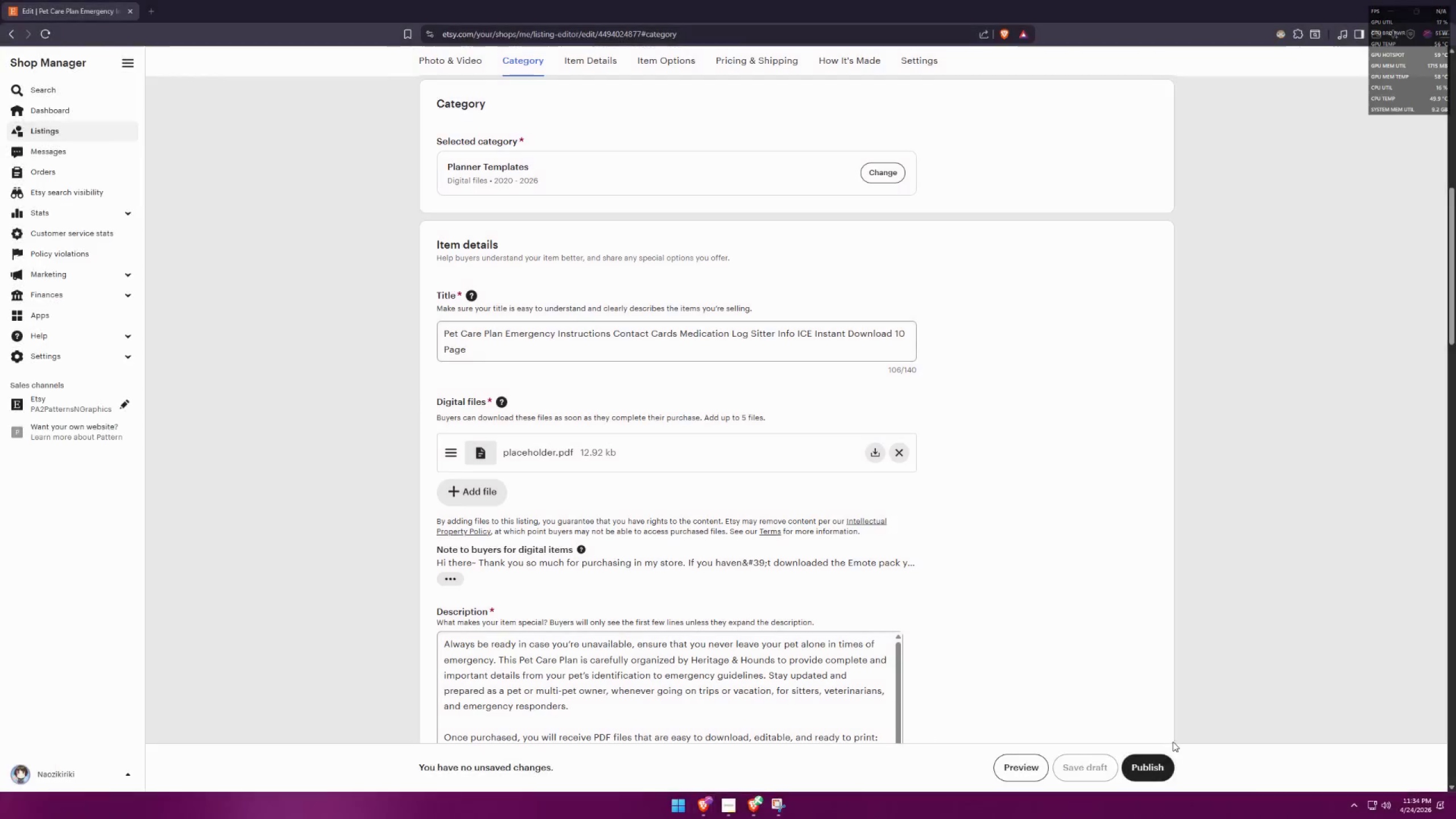 
key(Alt+AltLeft)
 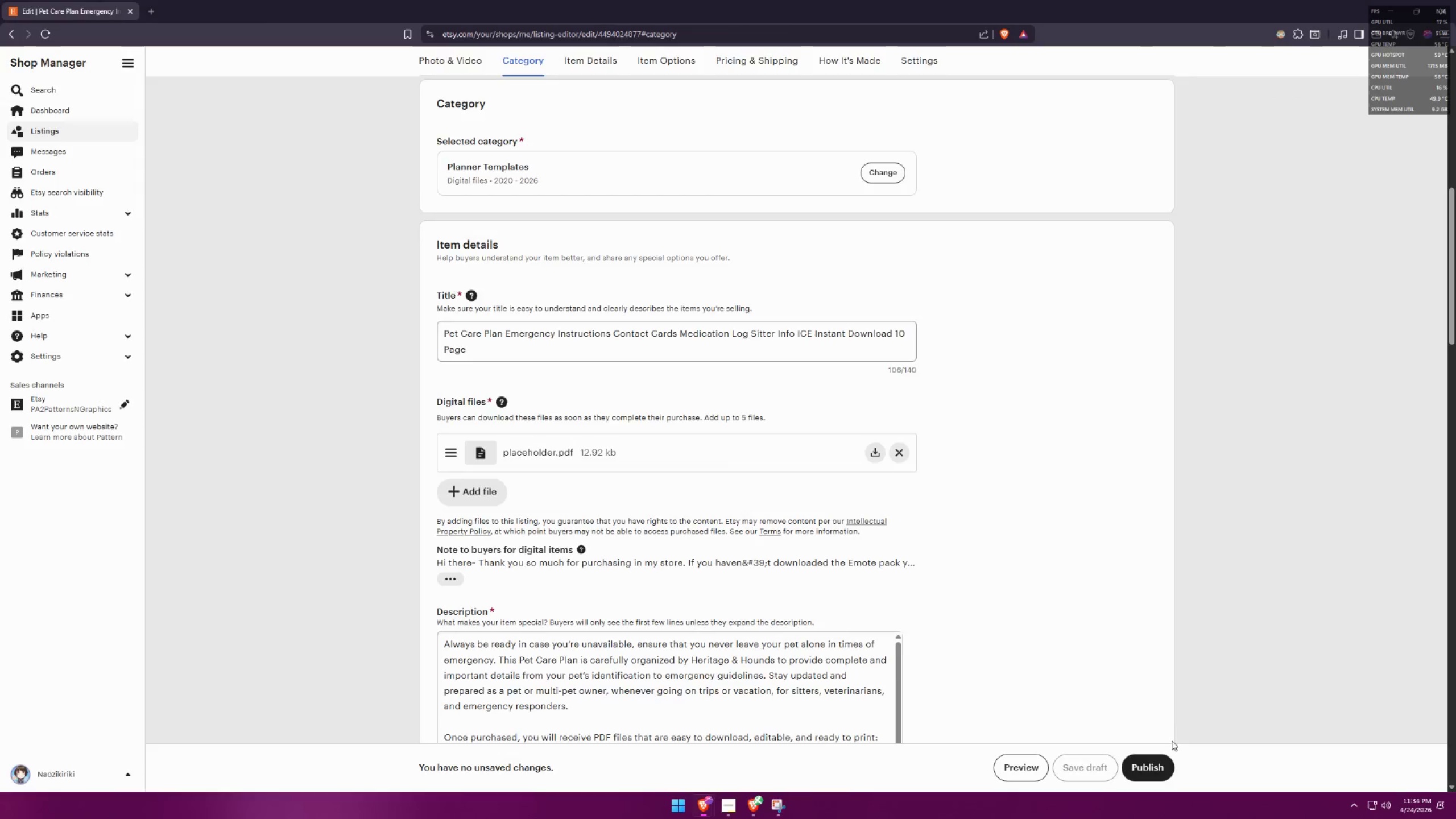 
key(Alt+Tab)
 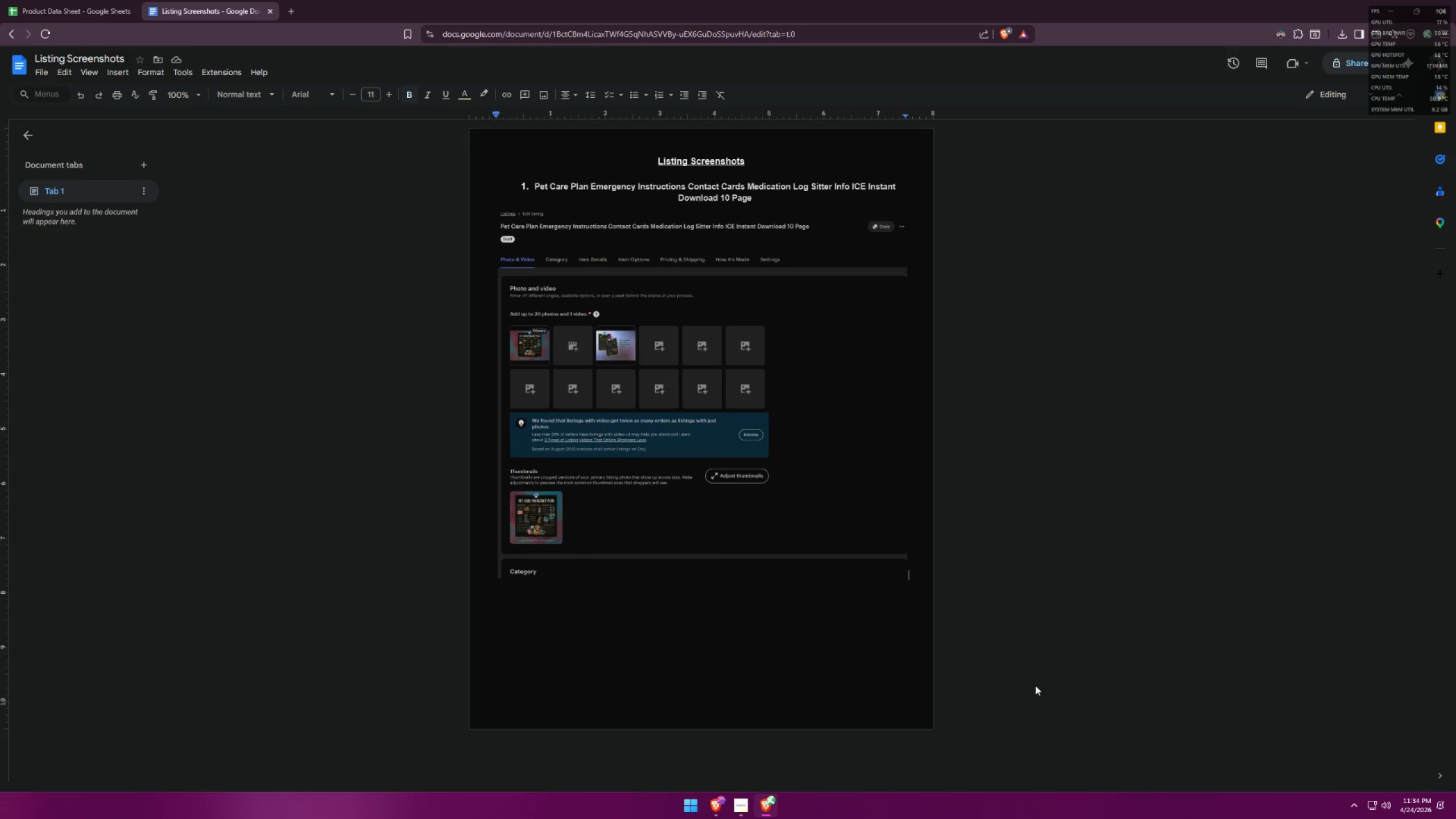 
key(Control+ControlLeft)
 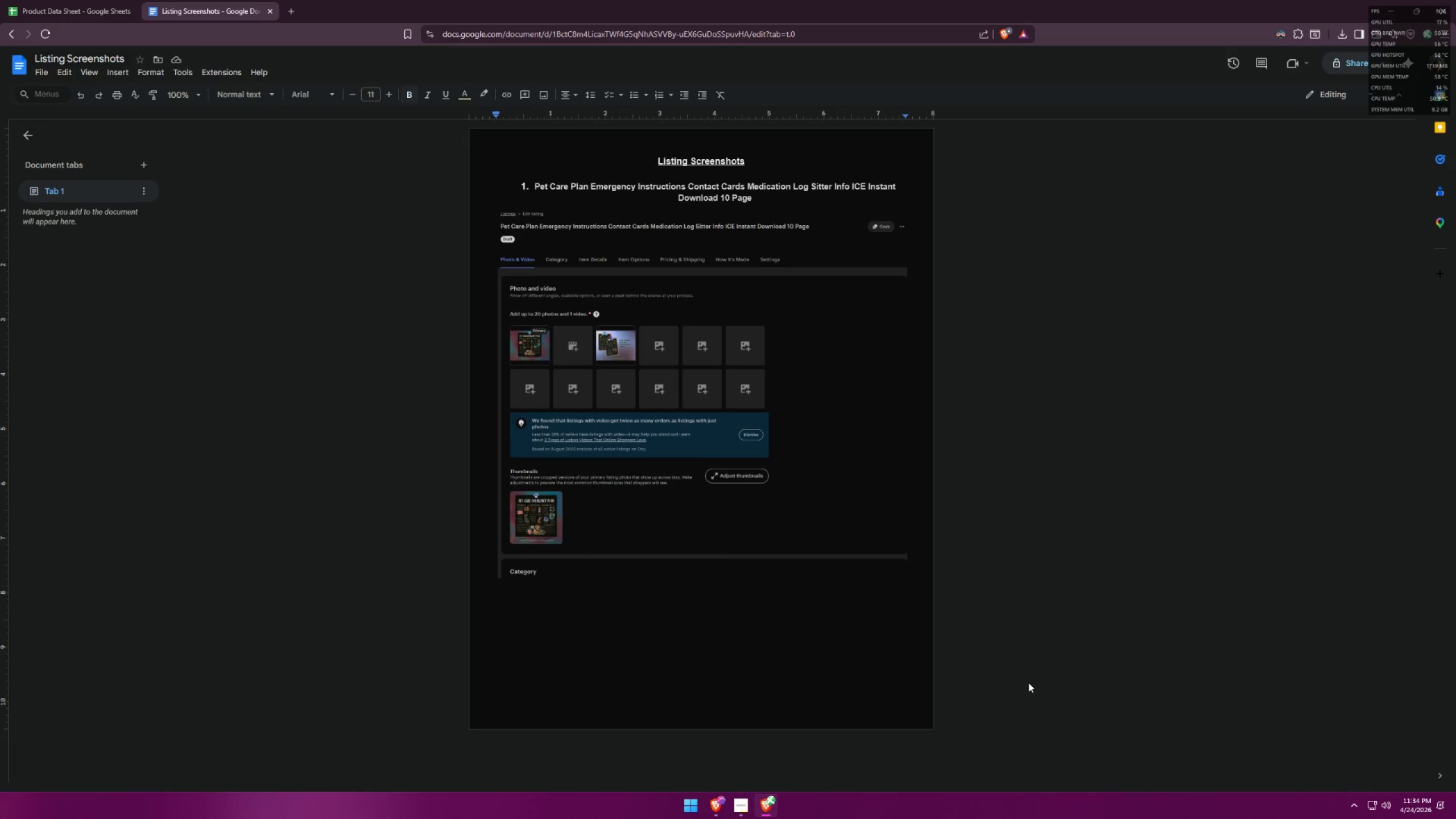 
key(Control+V)
 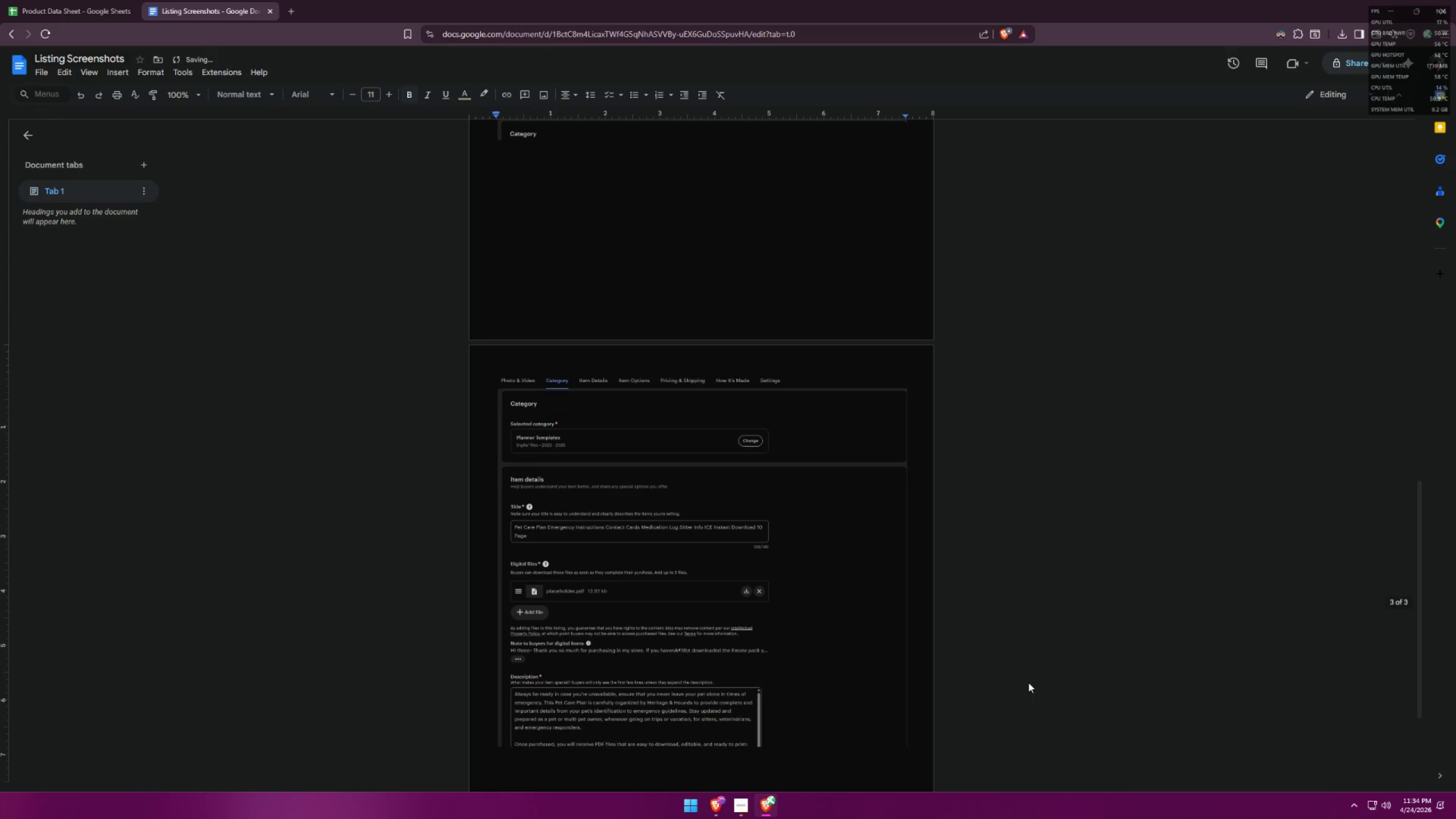 
scroll: coordinate [1008, 659], scroll_direction: up, amount: 4.0
 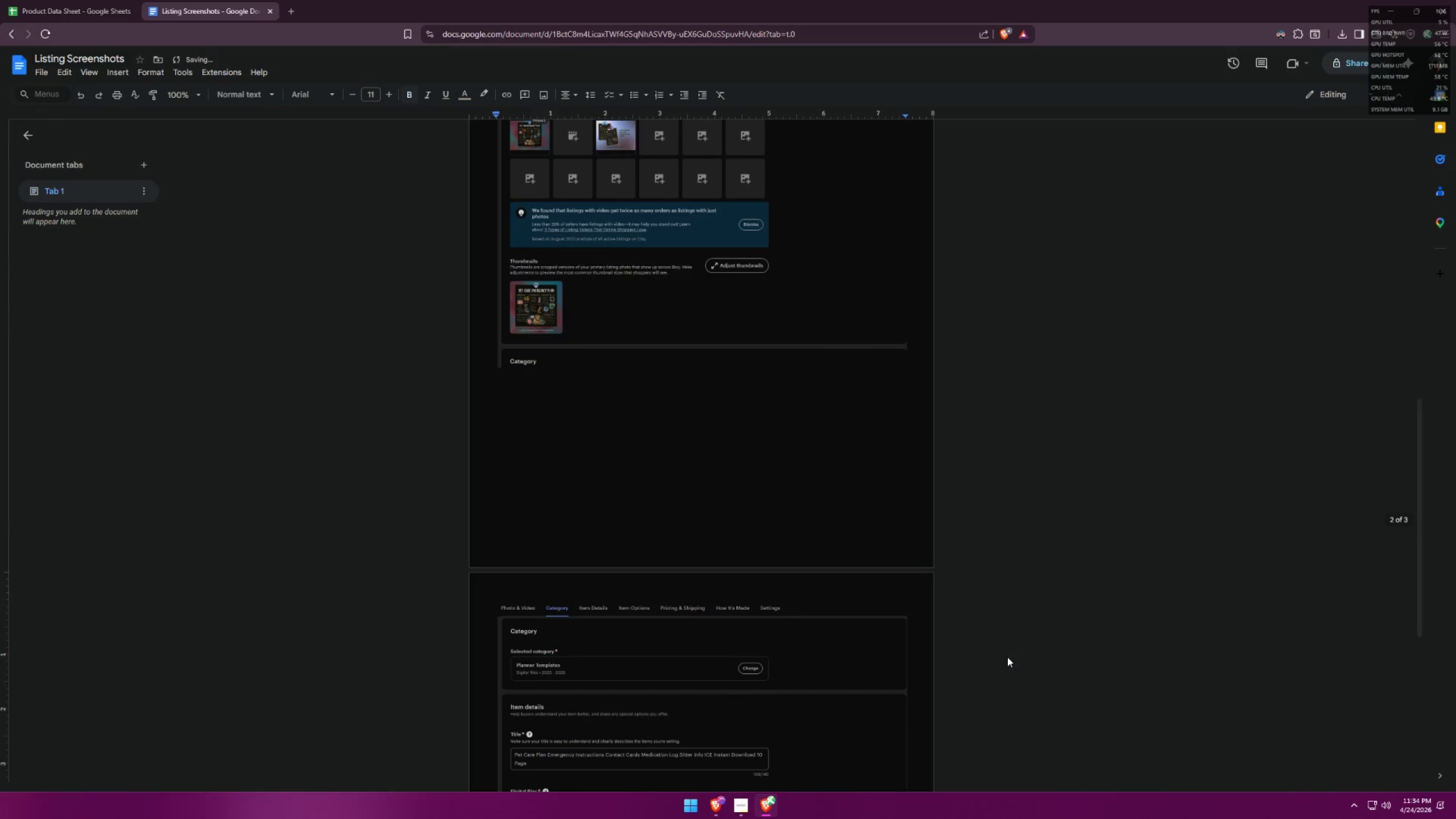 
scroll: coordinate [1007, 657], scroll_direction: down, amount: 7.0
 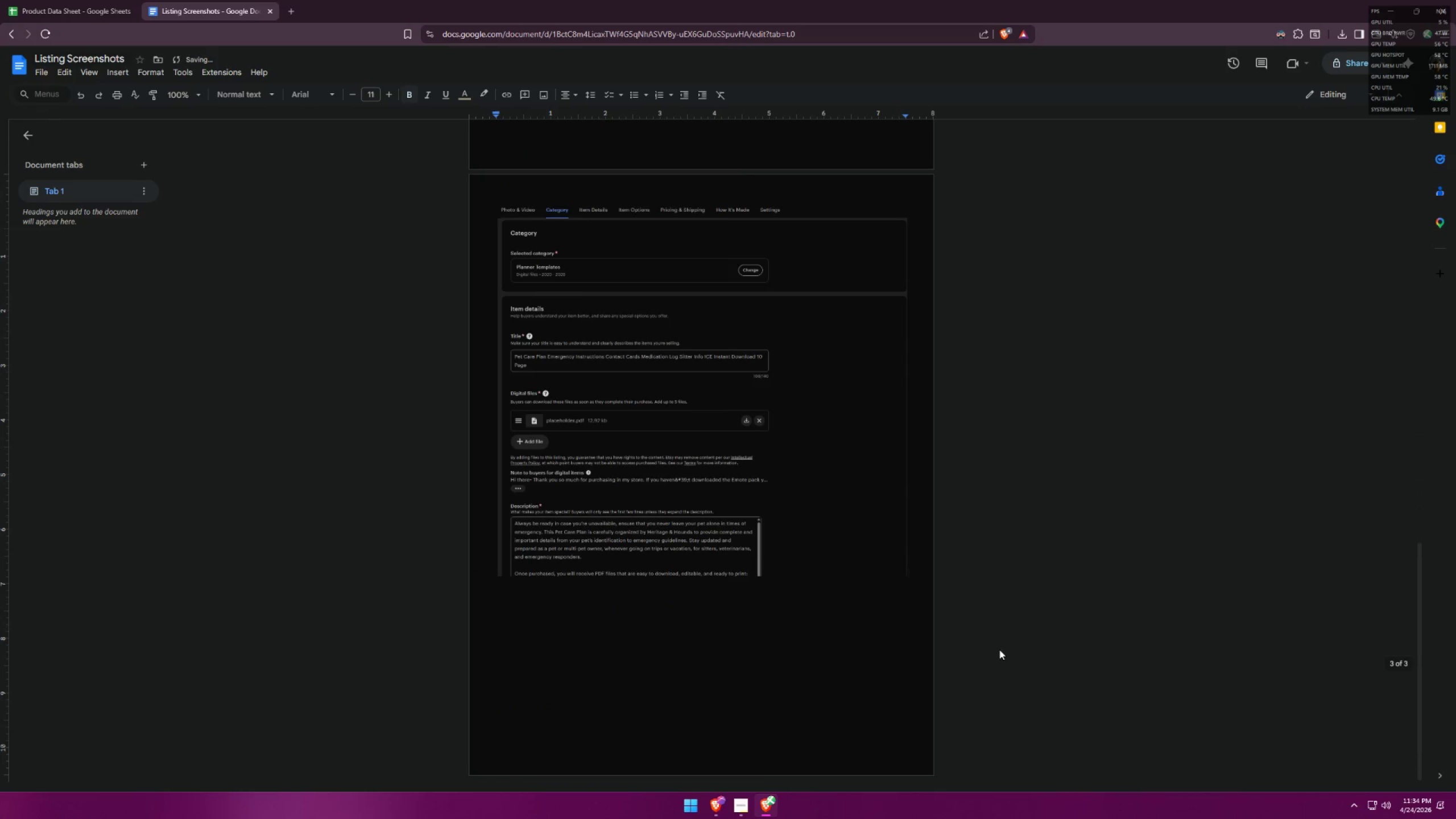 
key(Enter)
 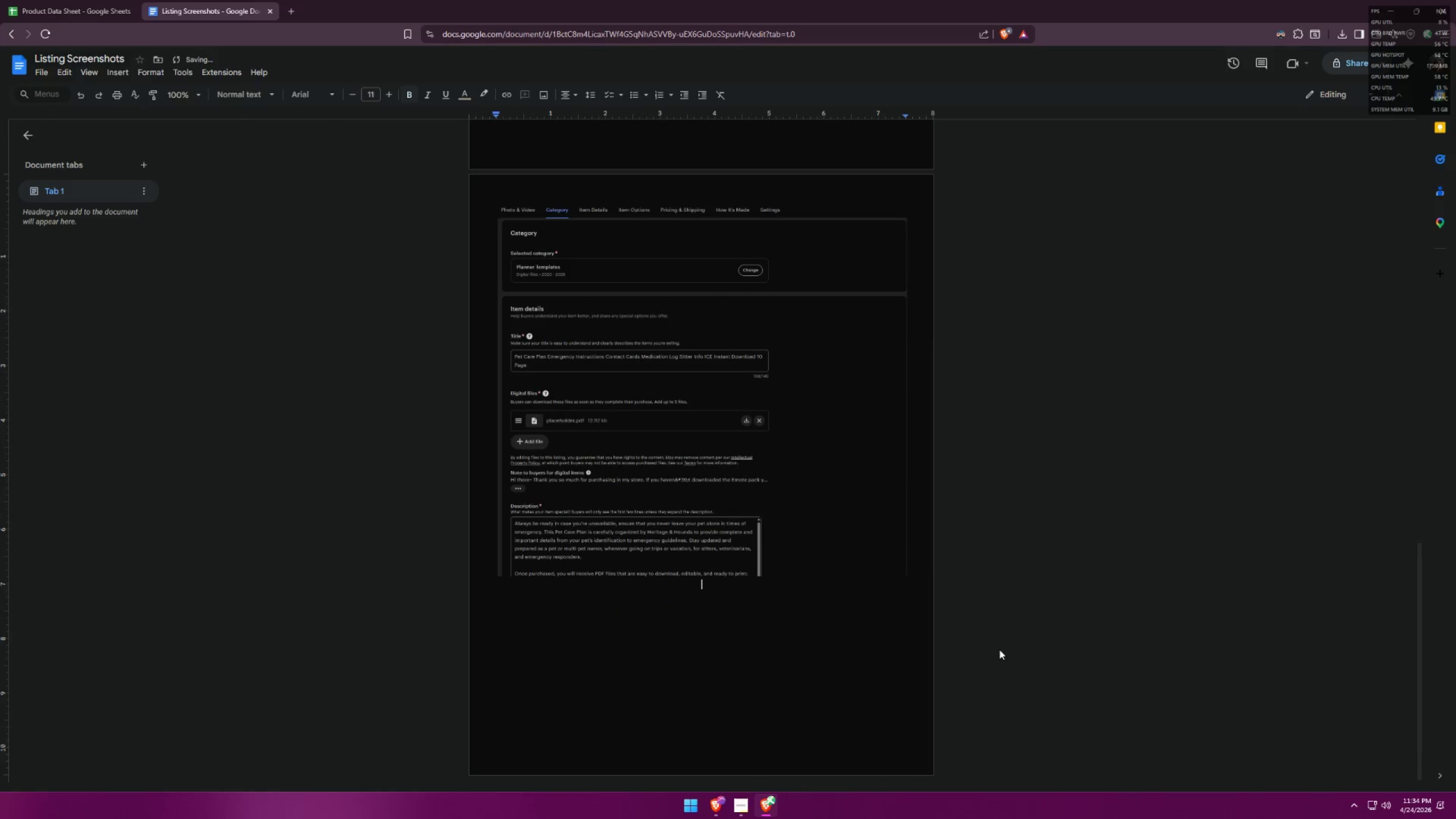 
key(Alt+AltLeft)
 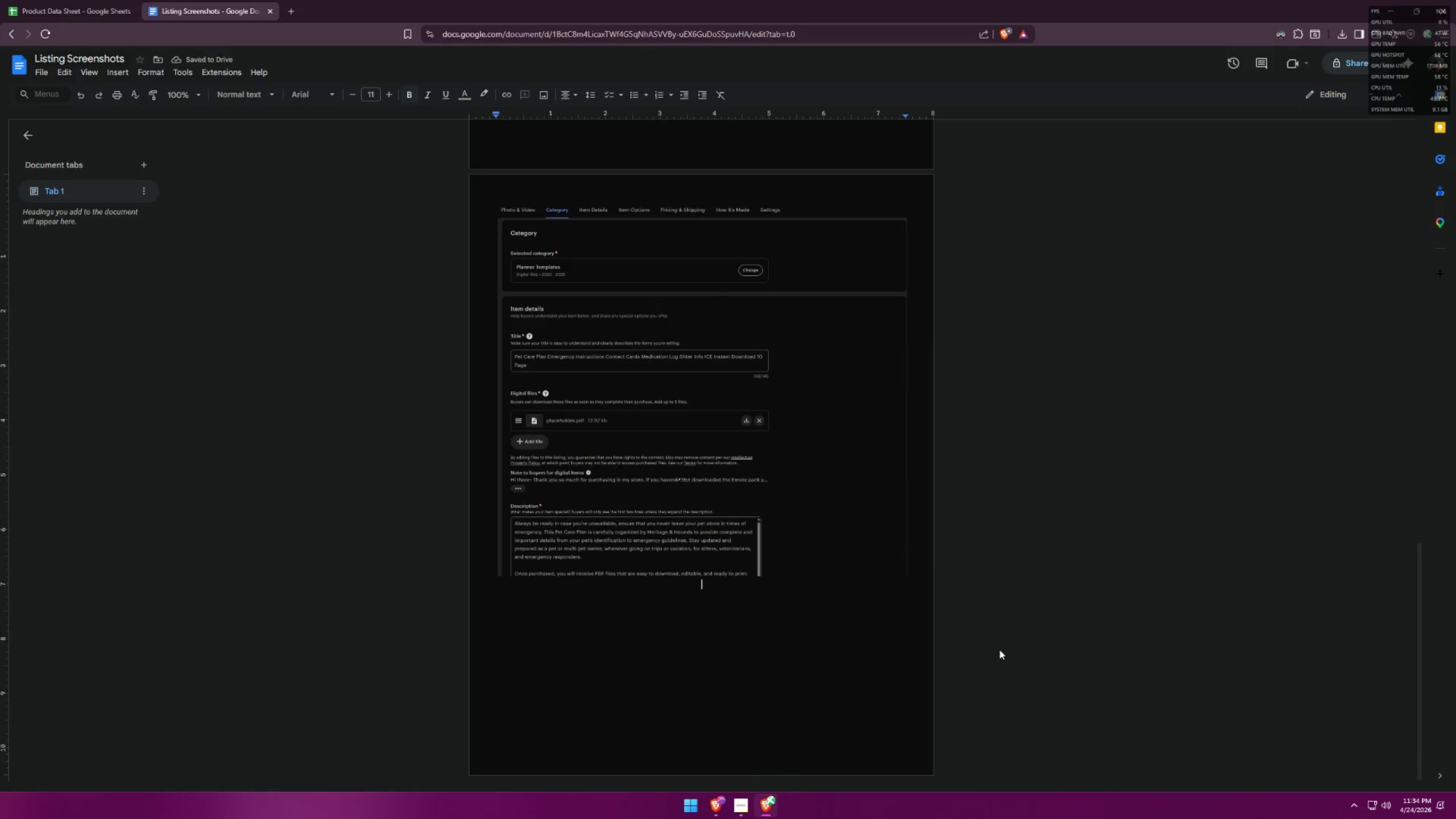 
key(Alt+Tab)
 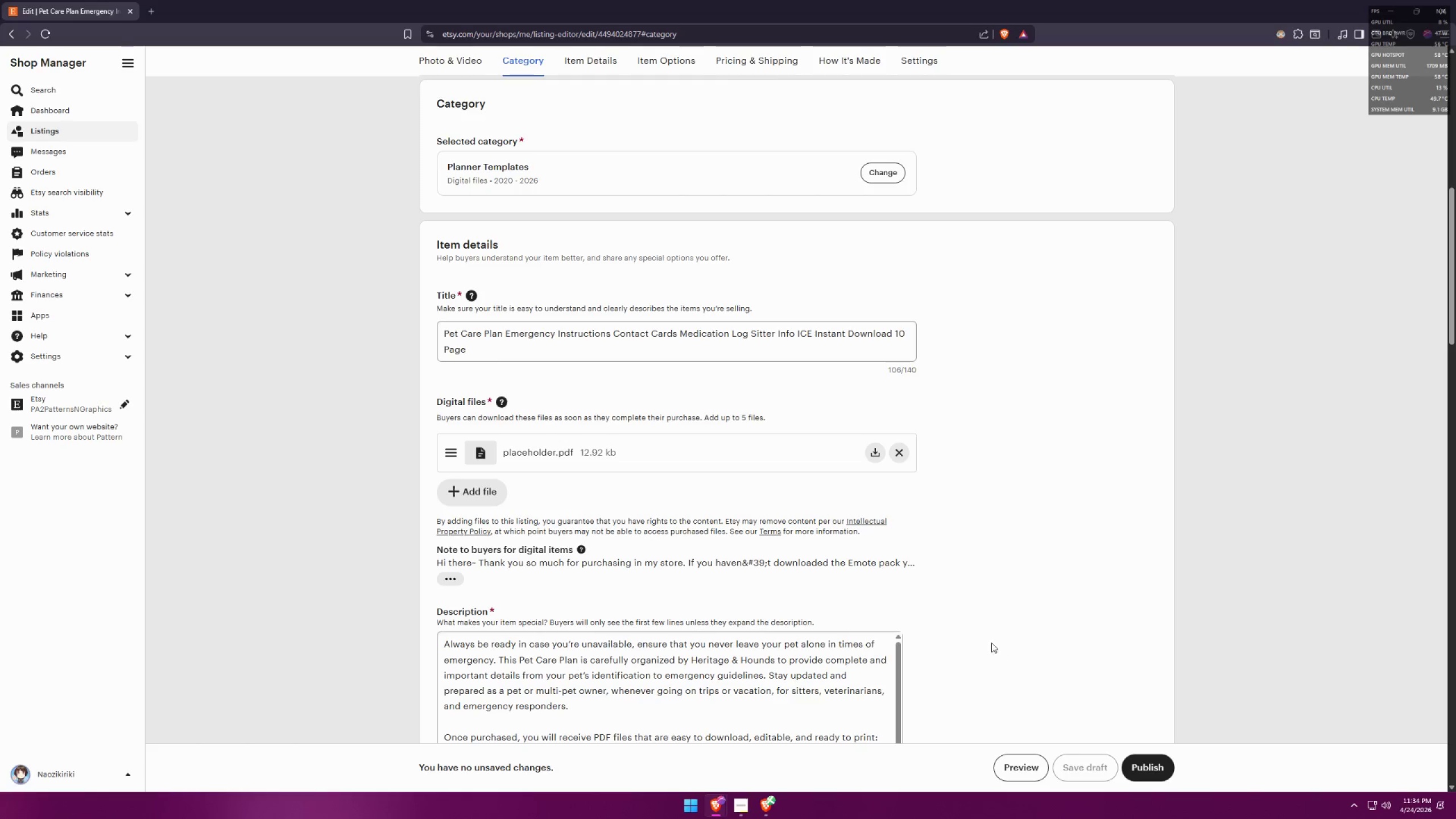 
scroll: coordinate [897, 530], scroll_direction: down, amount: 7.0
 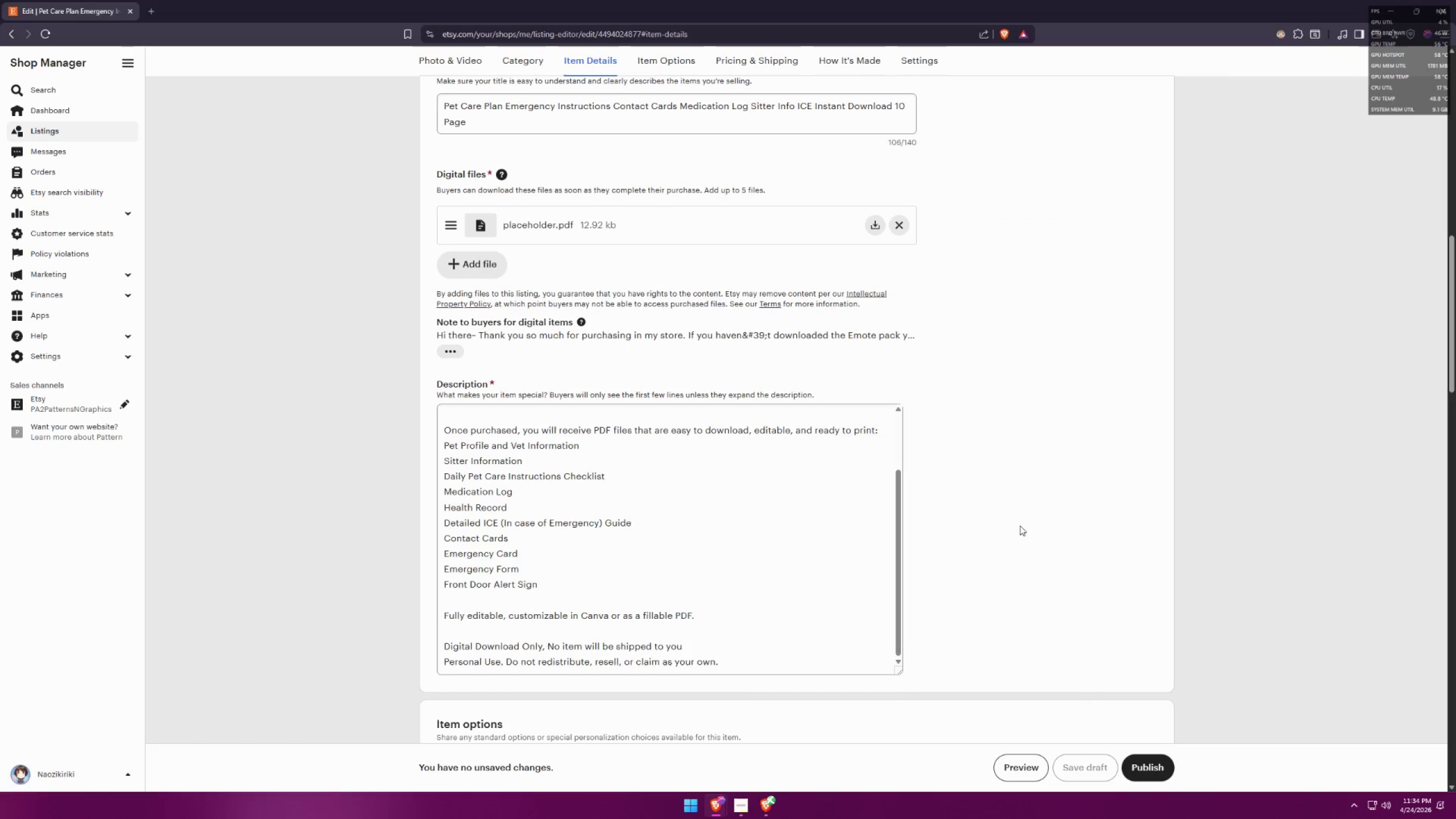 
scroll: coordinate [1233, 507], scroll_direction: up, amount: 1.0
 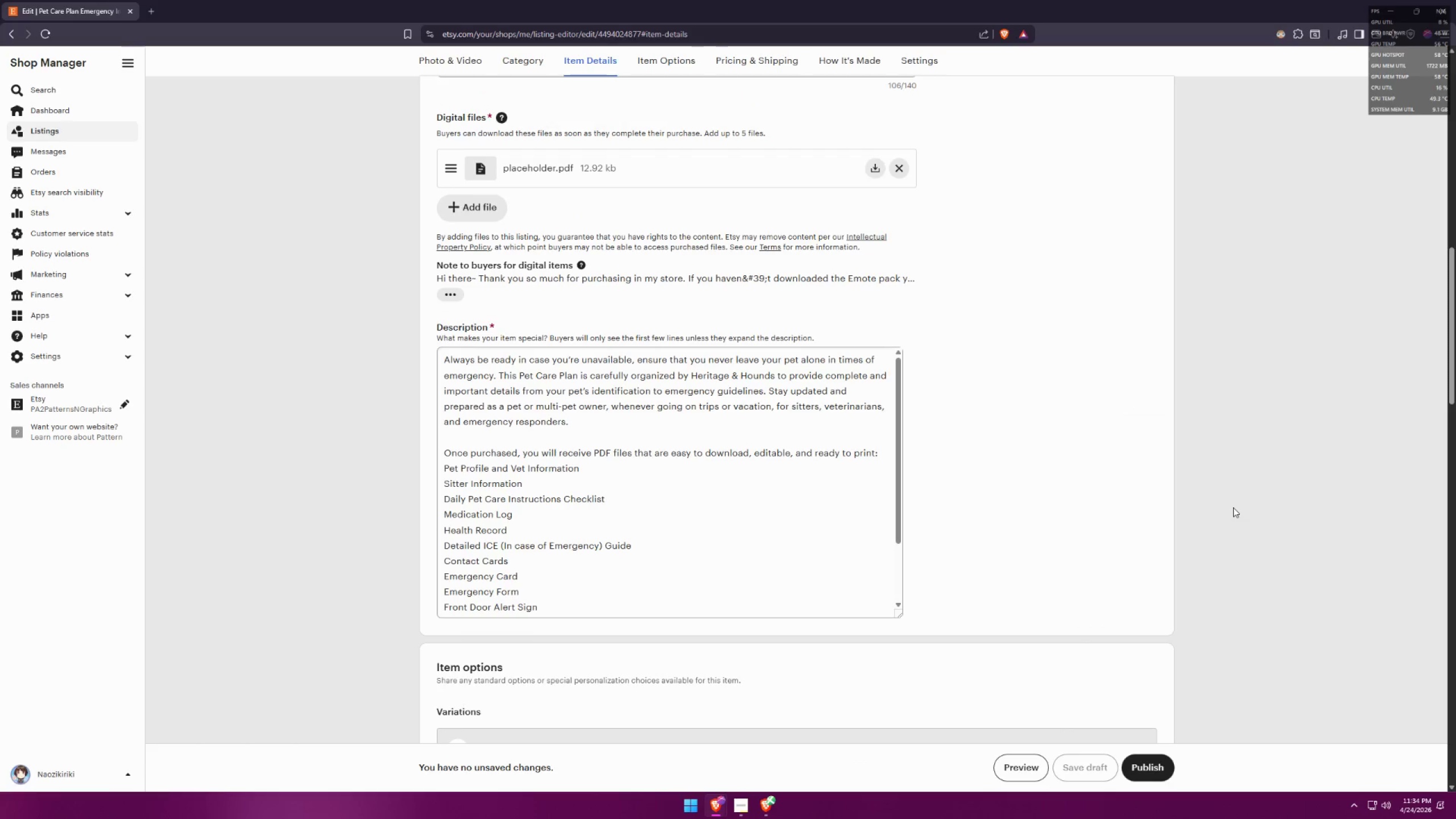 
key(Alt+AltLeft)
 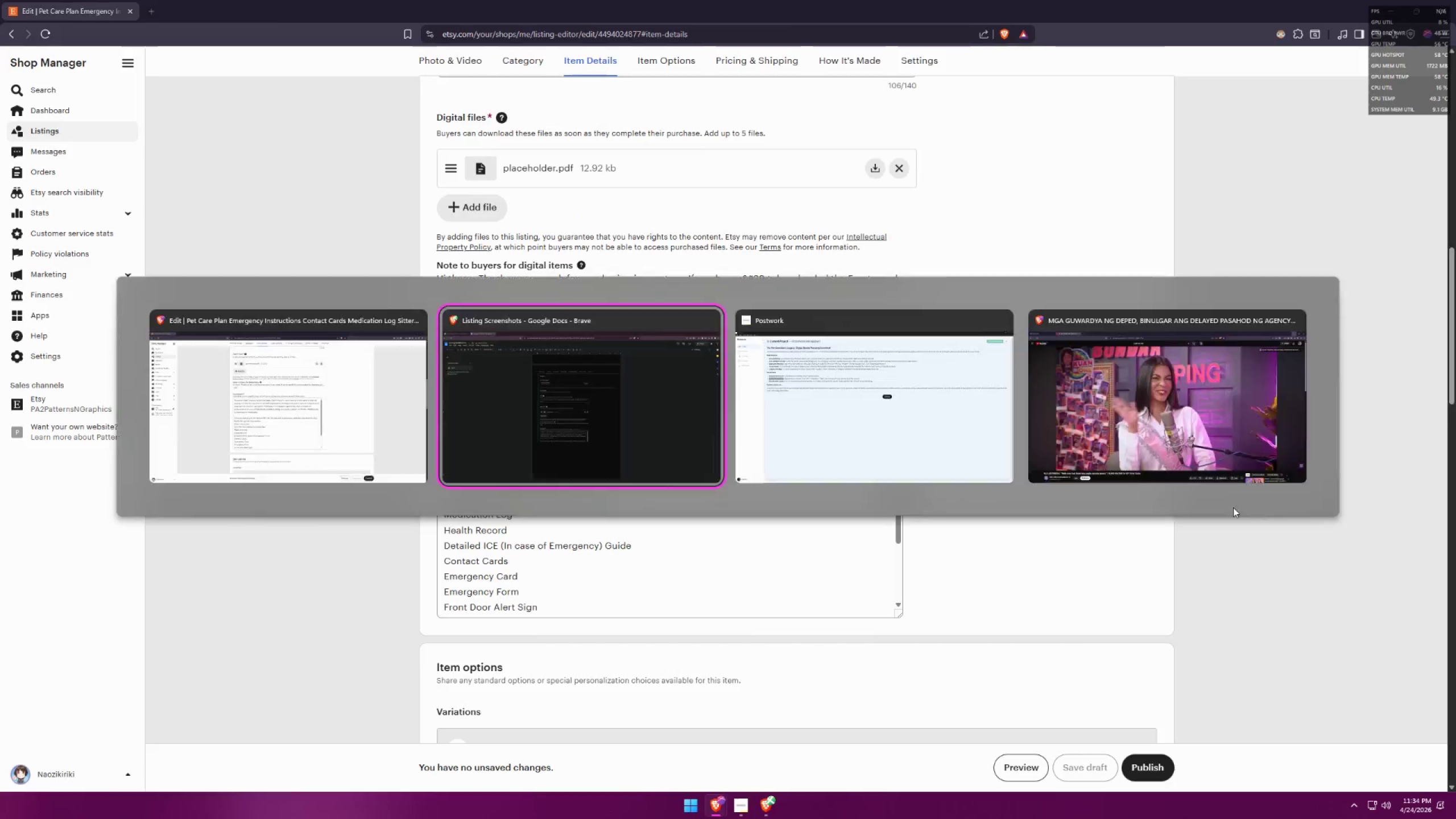 
key(Alt+Tab)
 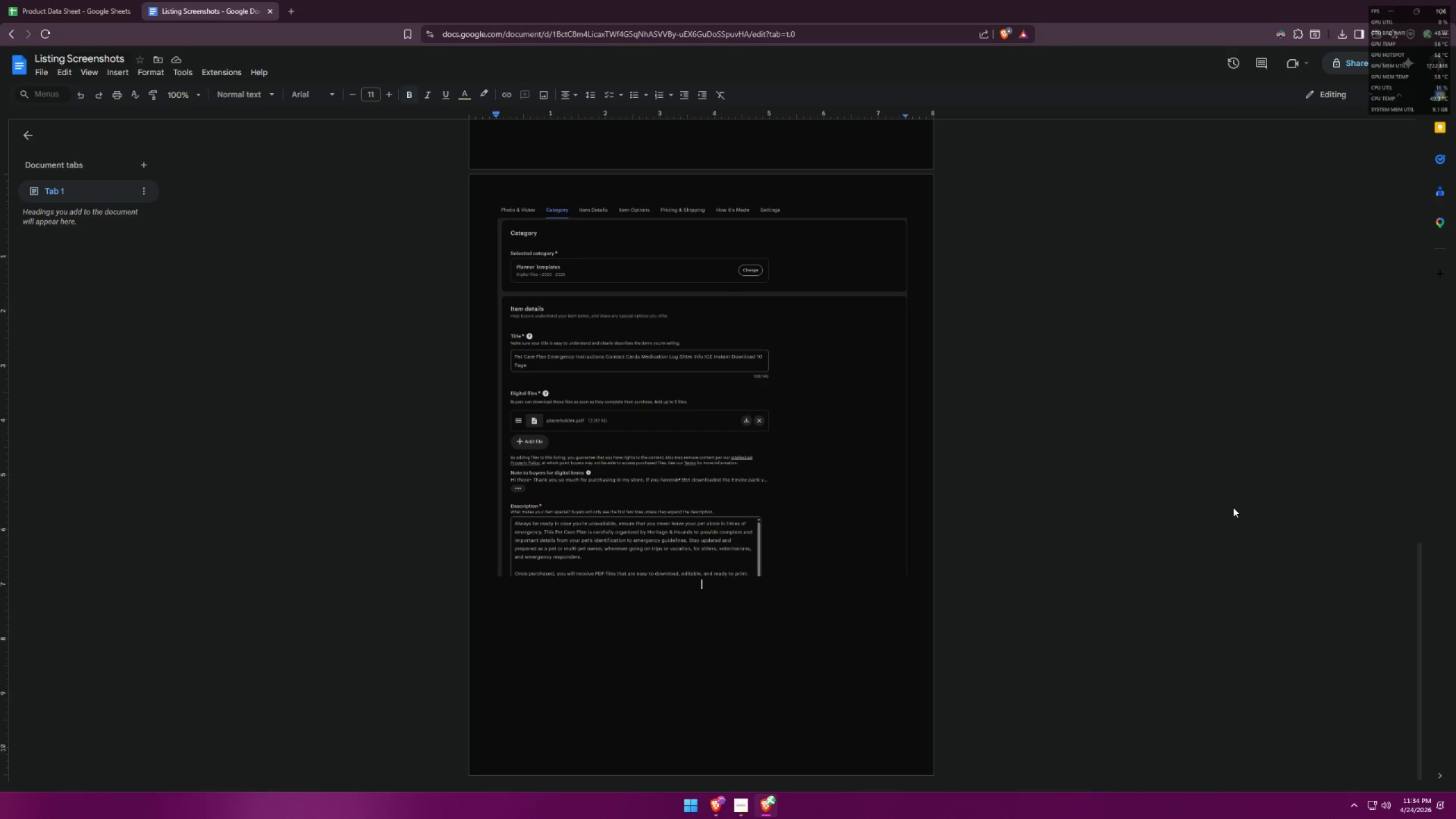 
key(Alt+AltLeft)
 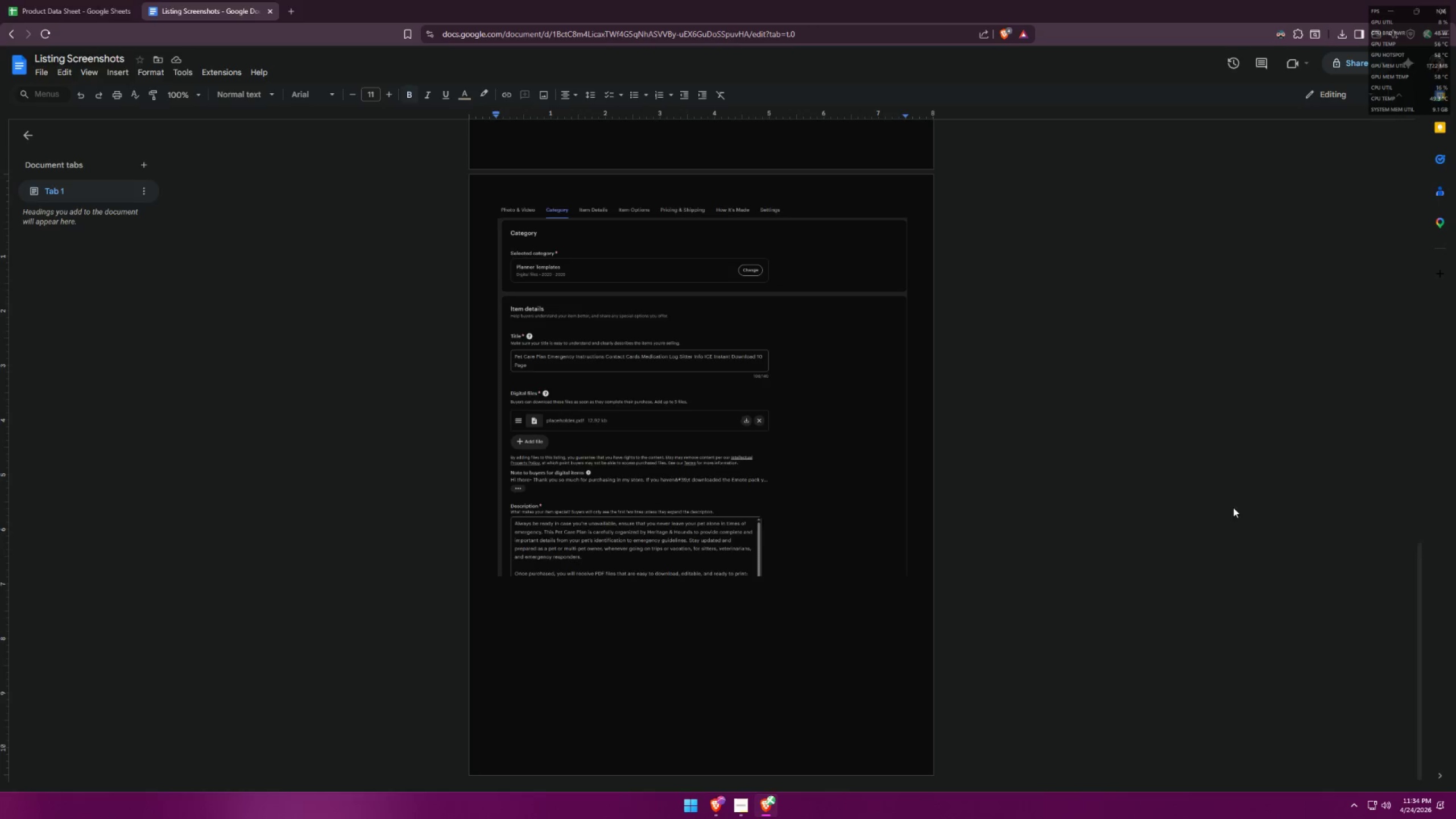 
key(Alt+Tab)
 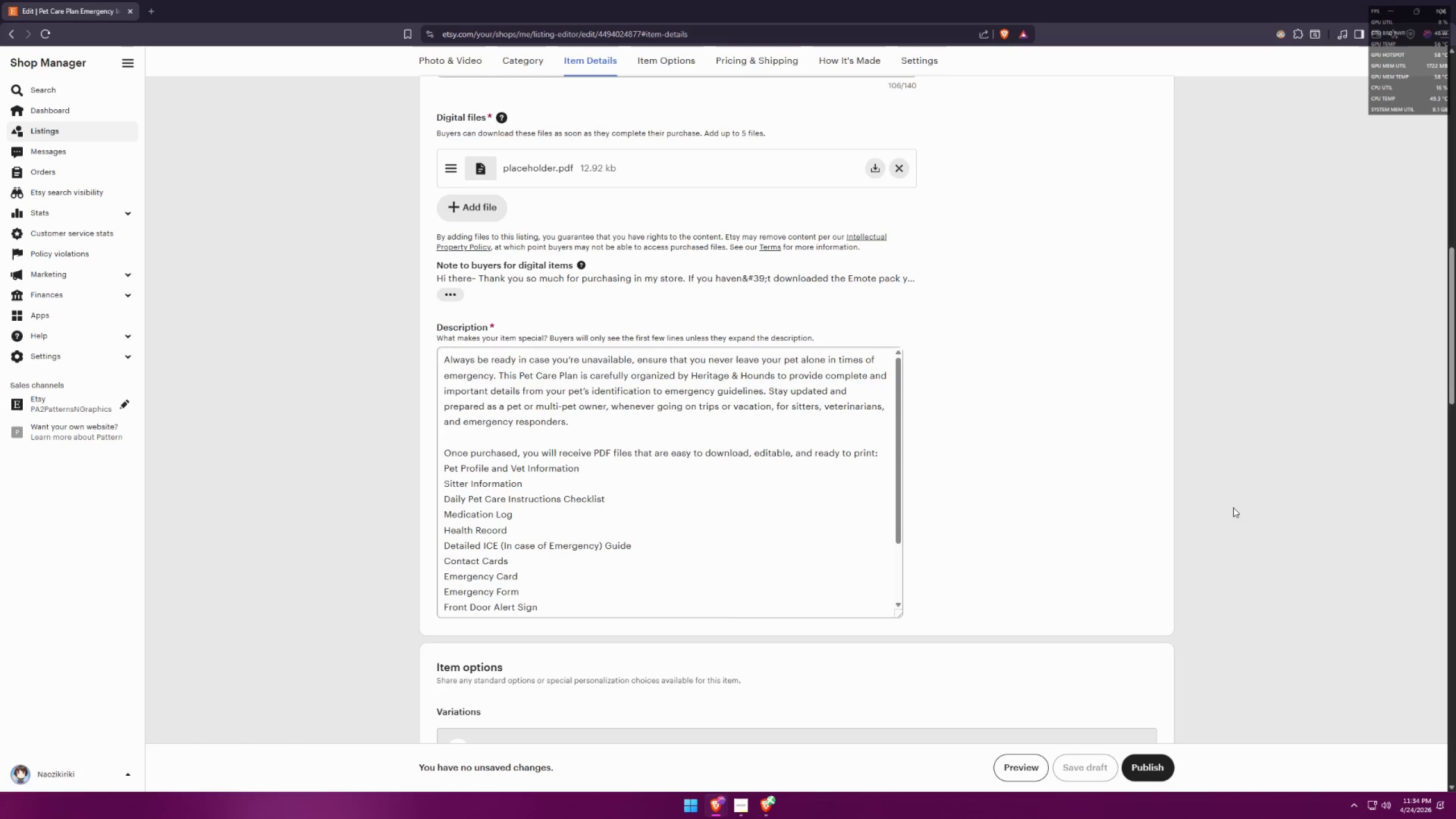 
scroll: coordinate [1233, 507], scroll_direction: down, amount: 4.0
 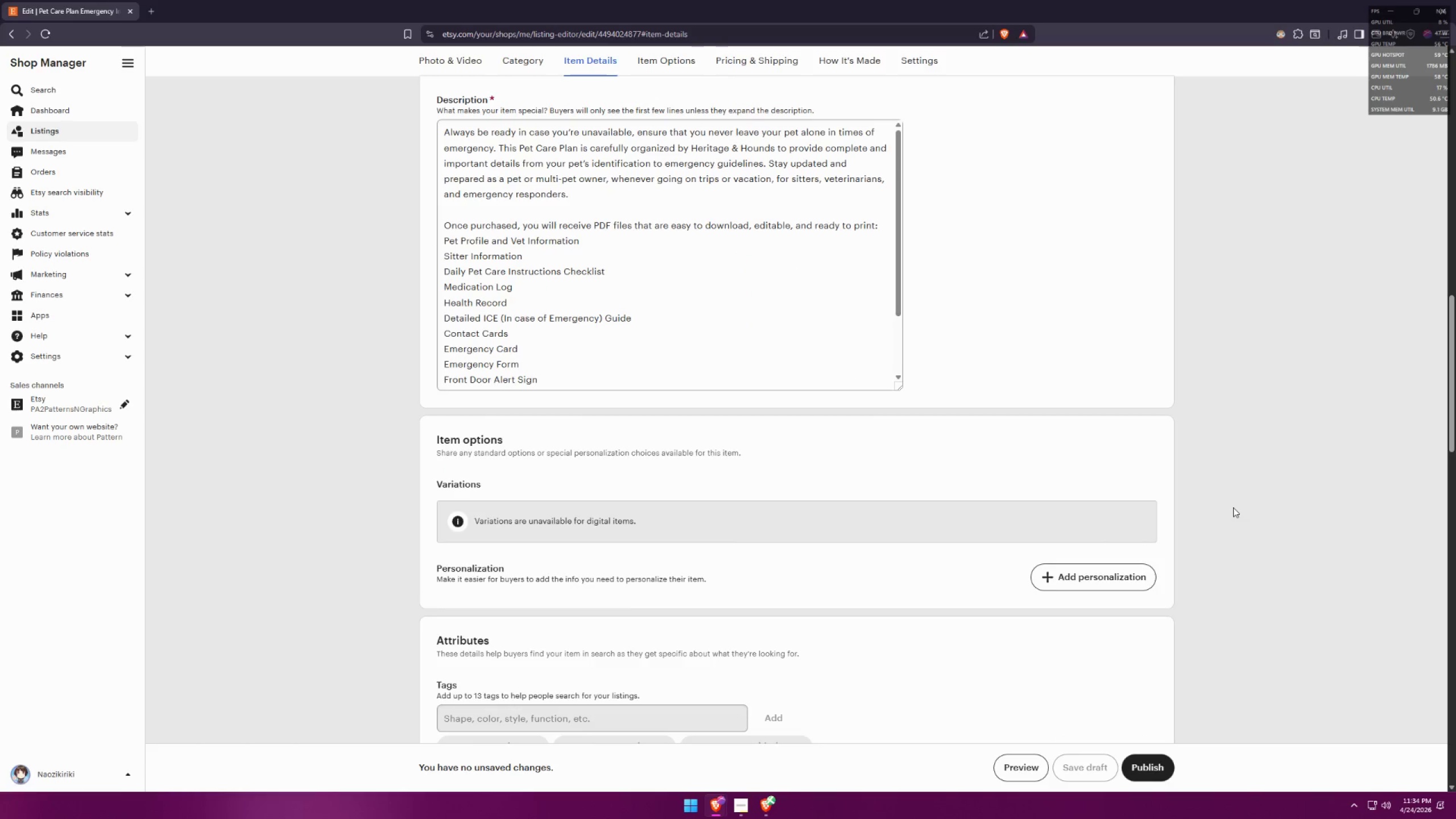 
key(Meta+Shift+S)